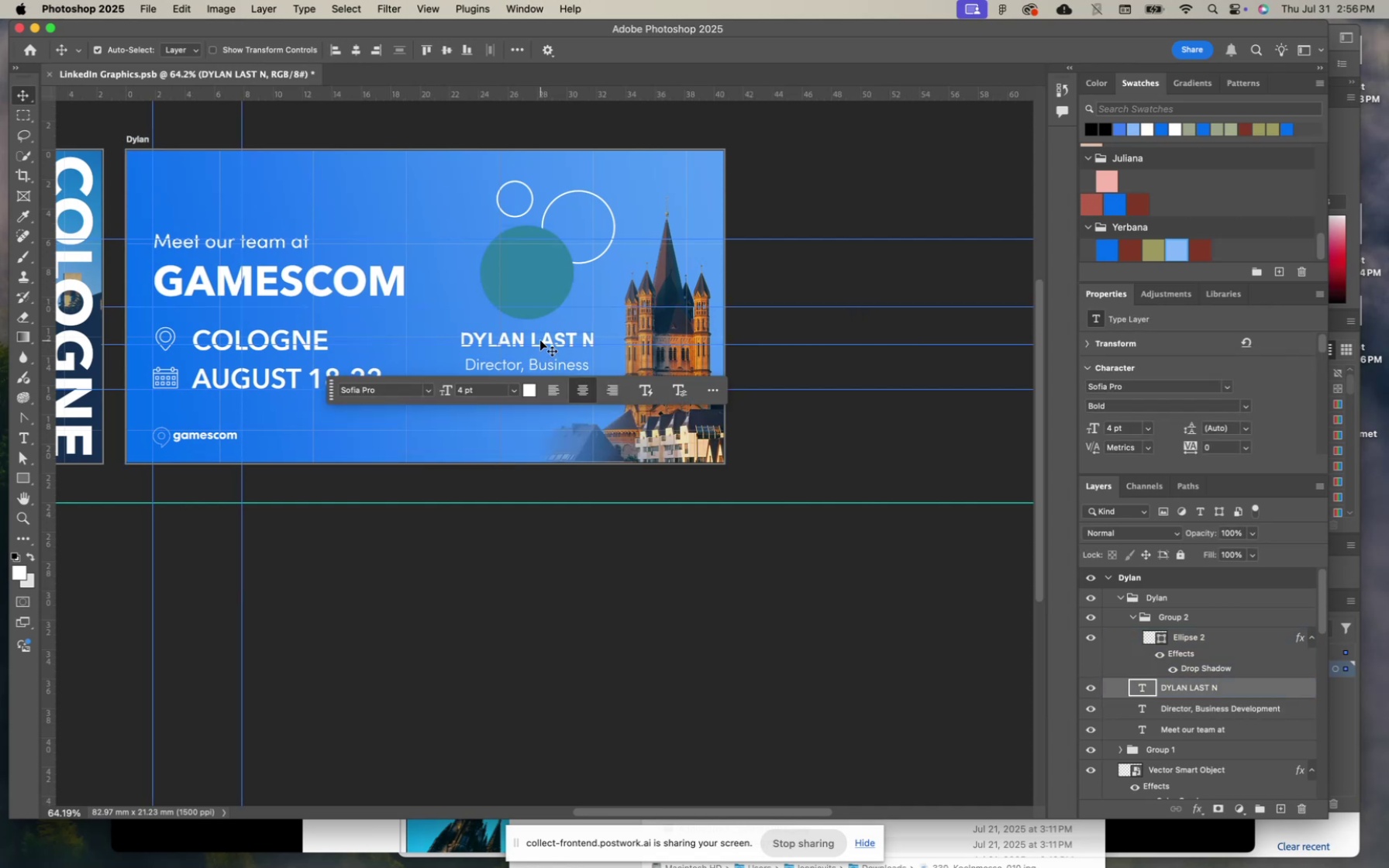 
key(ArrowDown)
 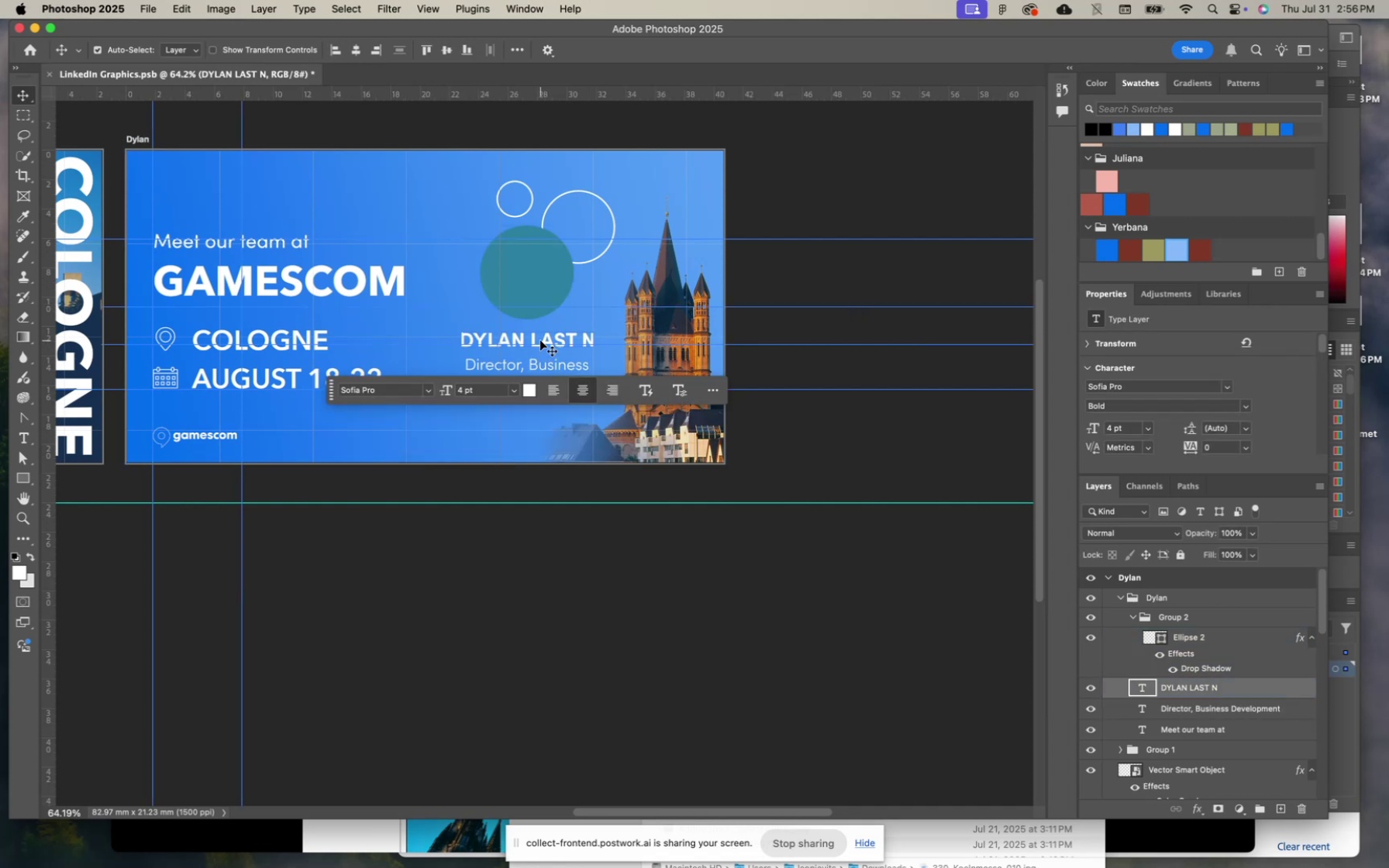 
key(ArrowDown)
 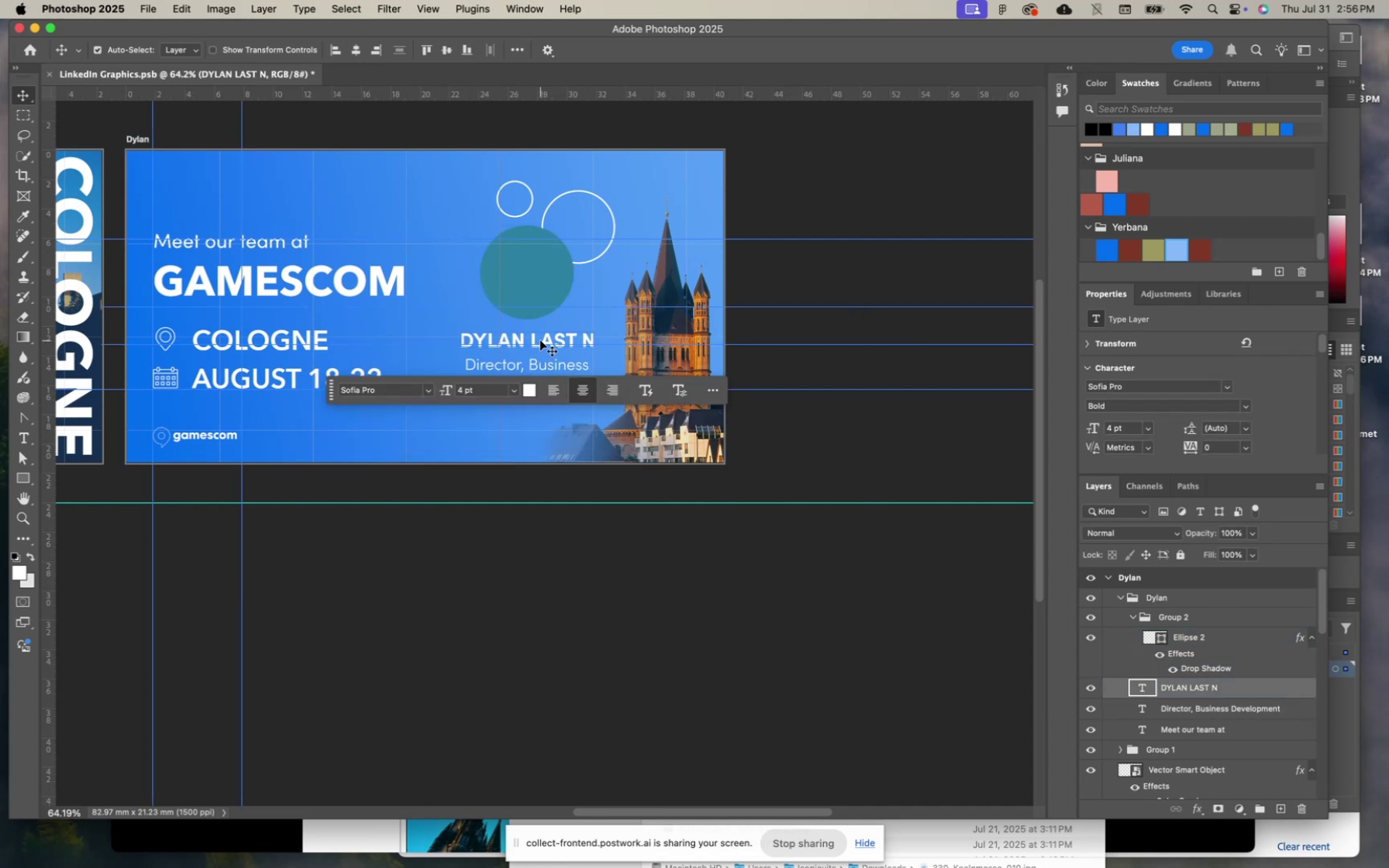 
key(ArrowDown)
 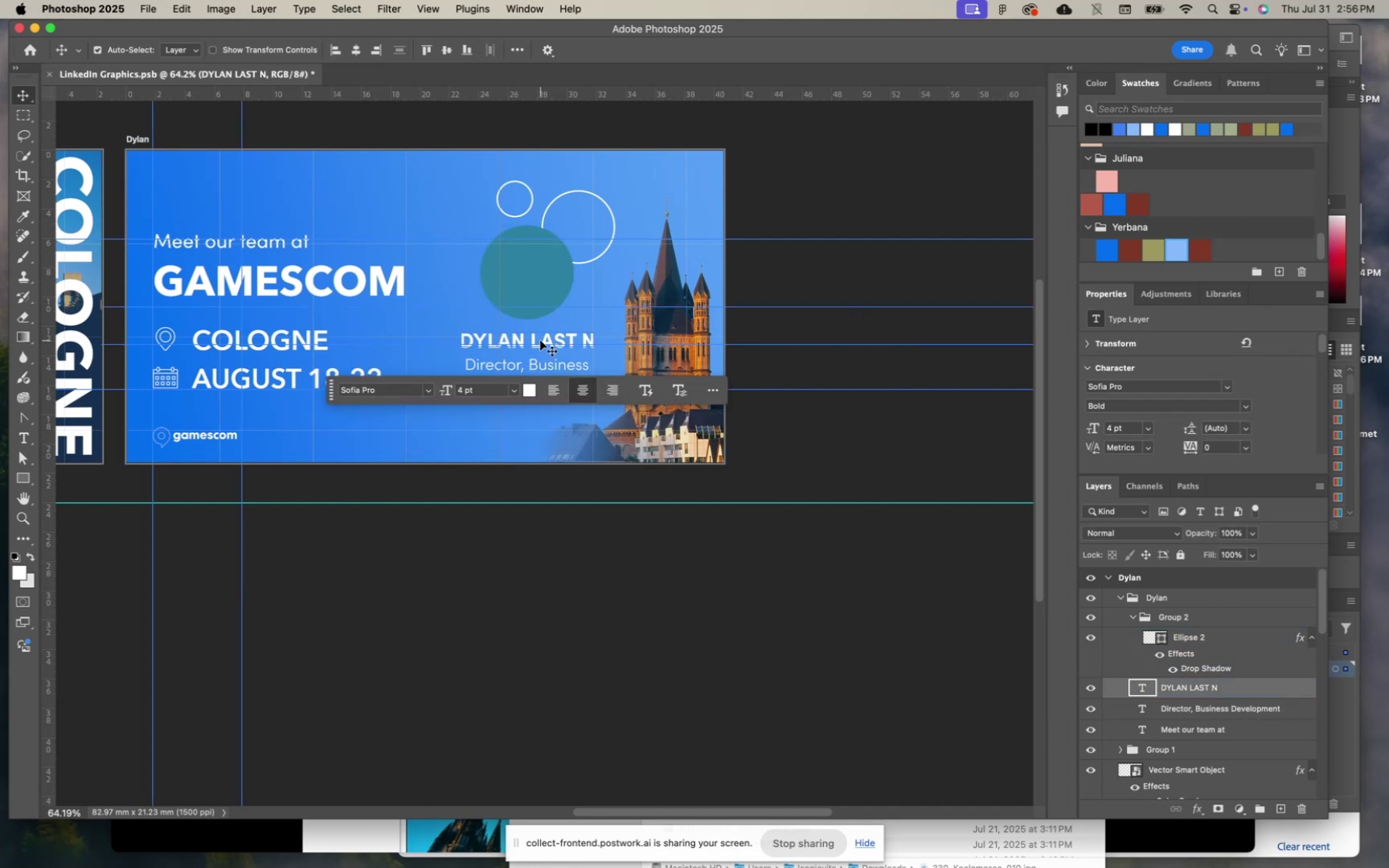 
key(ArrowDown)
 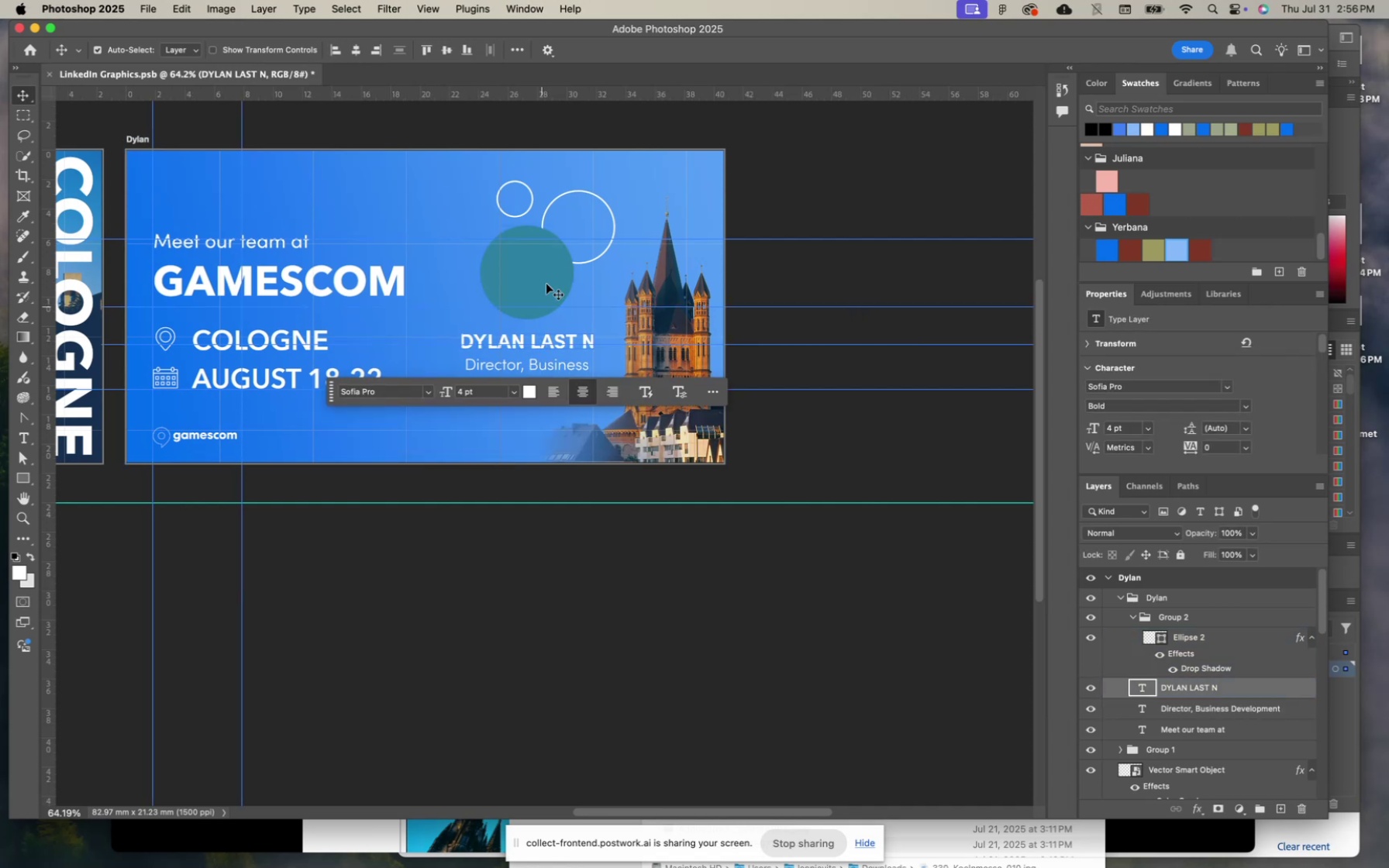 
left_click([534, 273])
 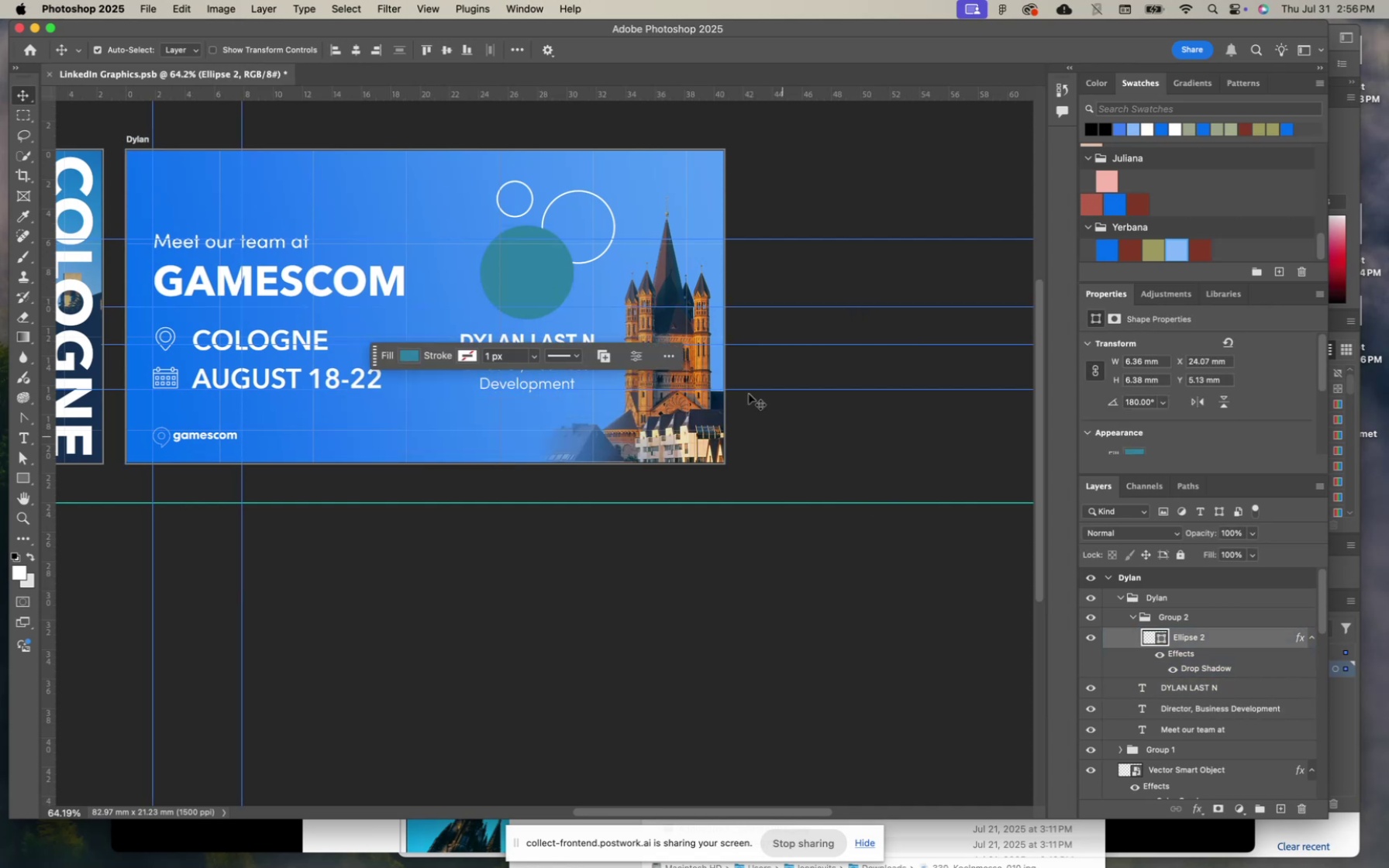 
key(ArrowDown)
 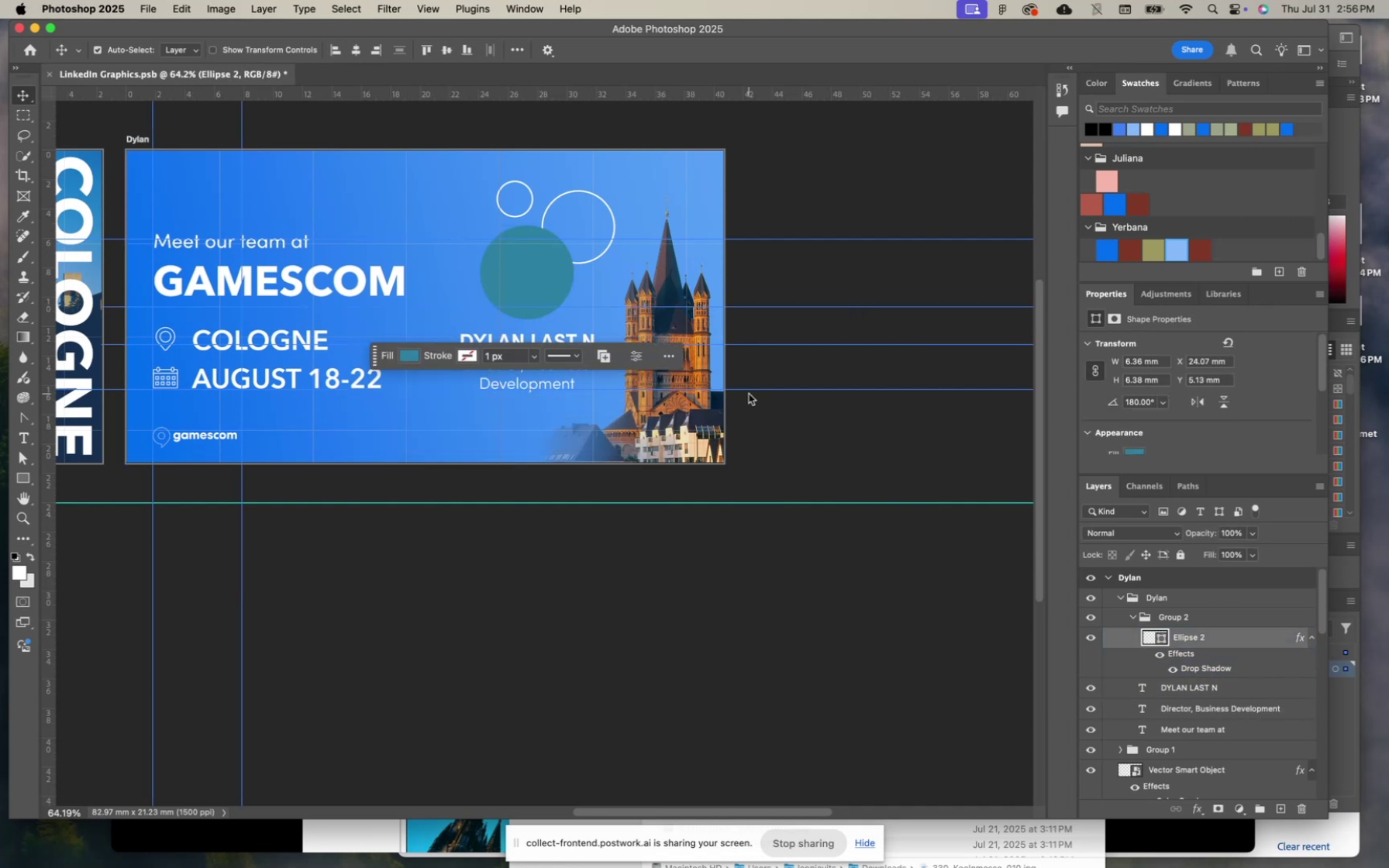 
key(ArrowDown)
 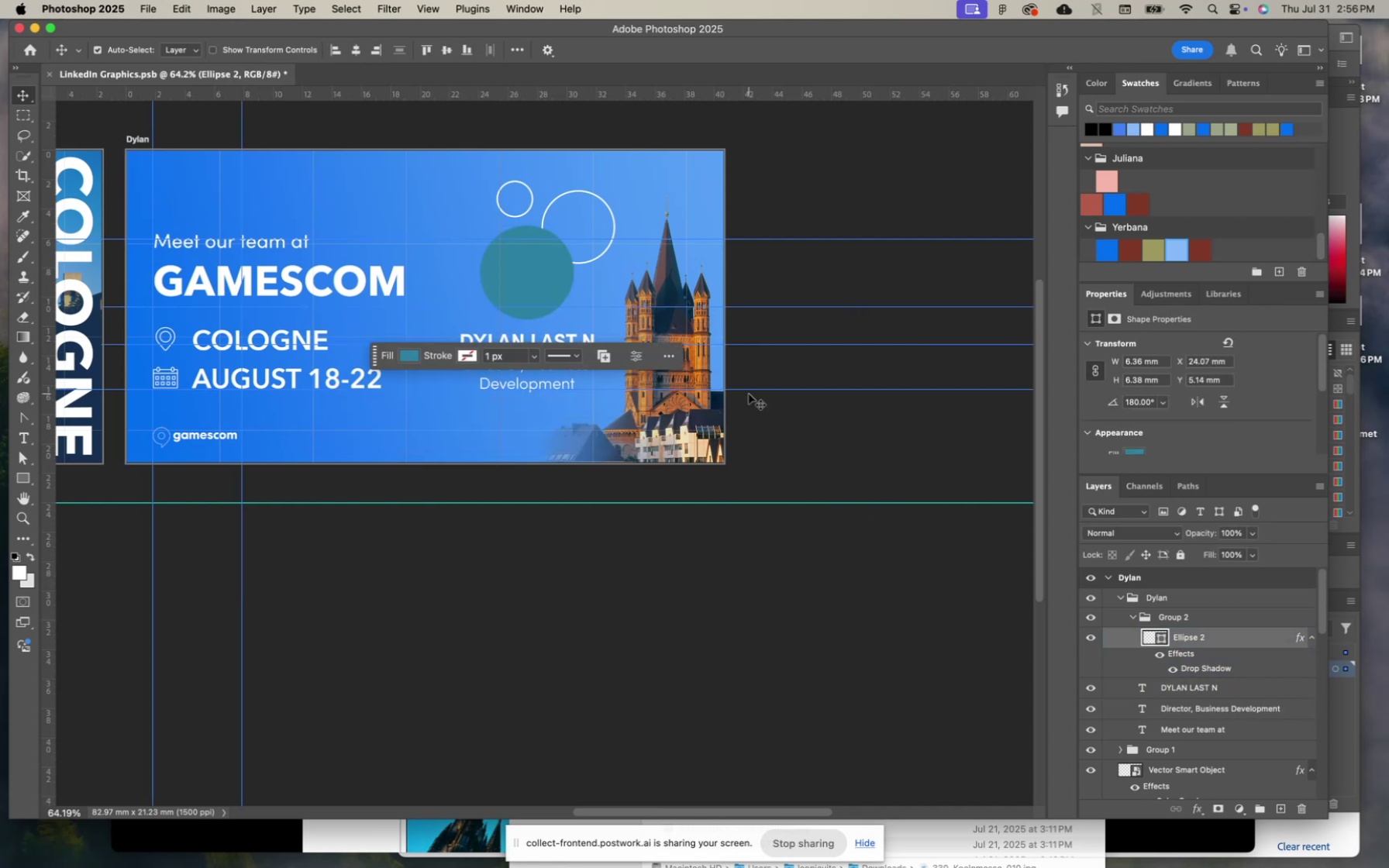 
key(ArrowDown)
 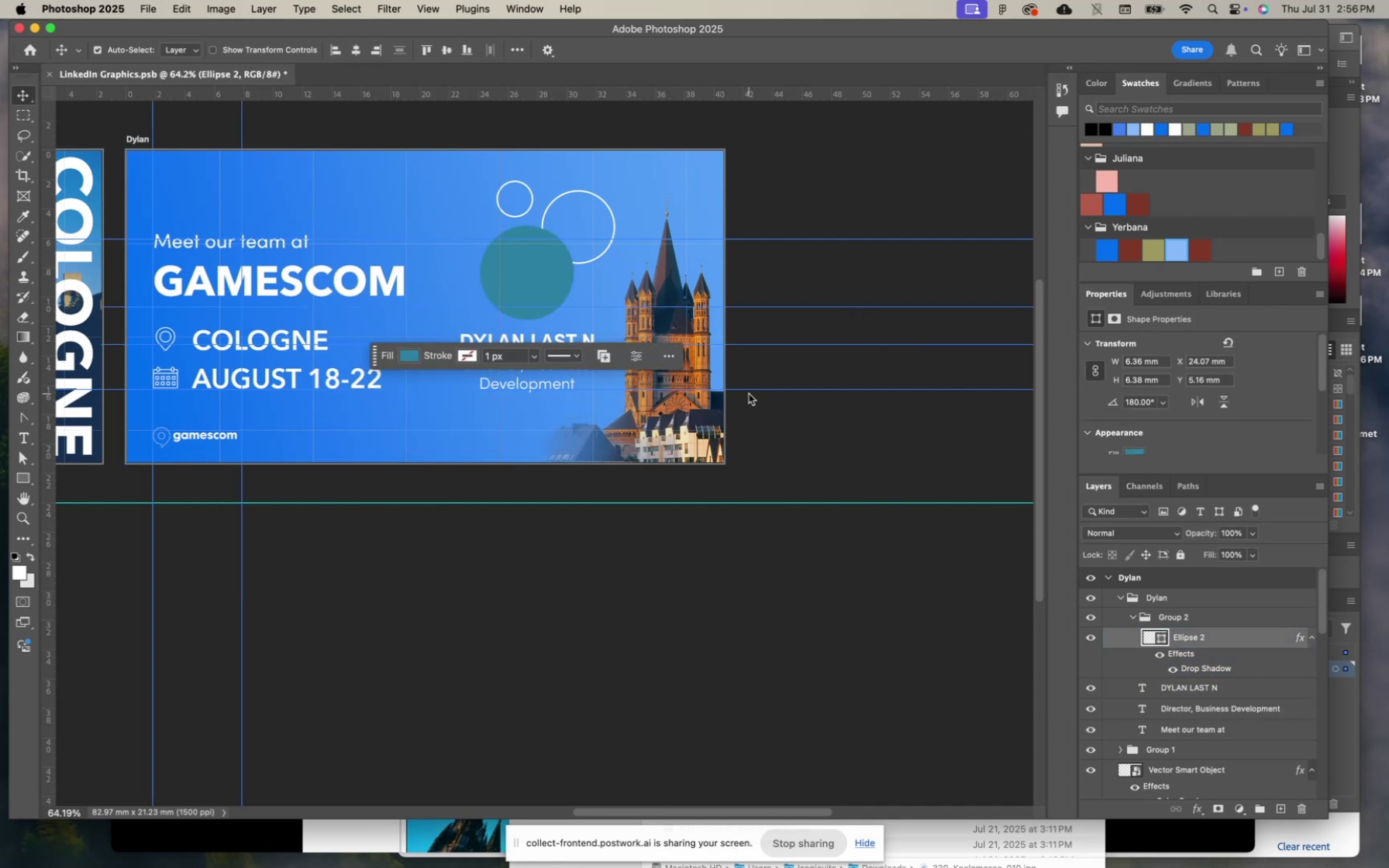 
key(ArrowDown)
 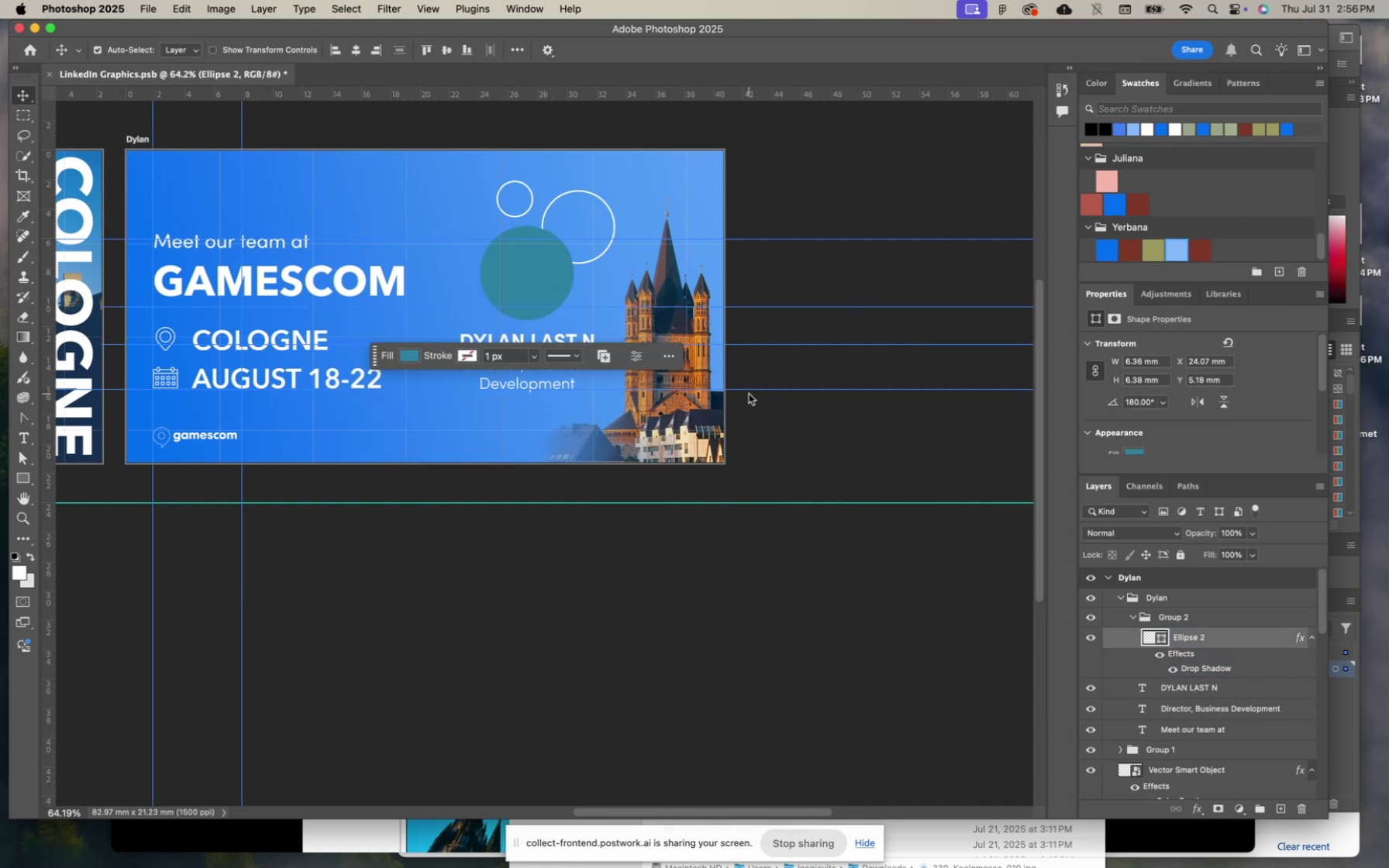 
key(ArrowDown)
 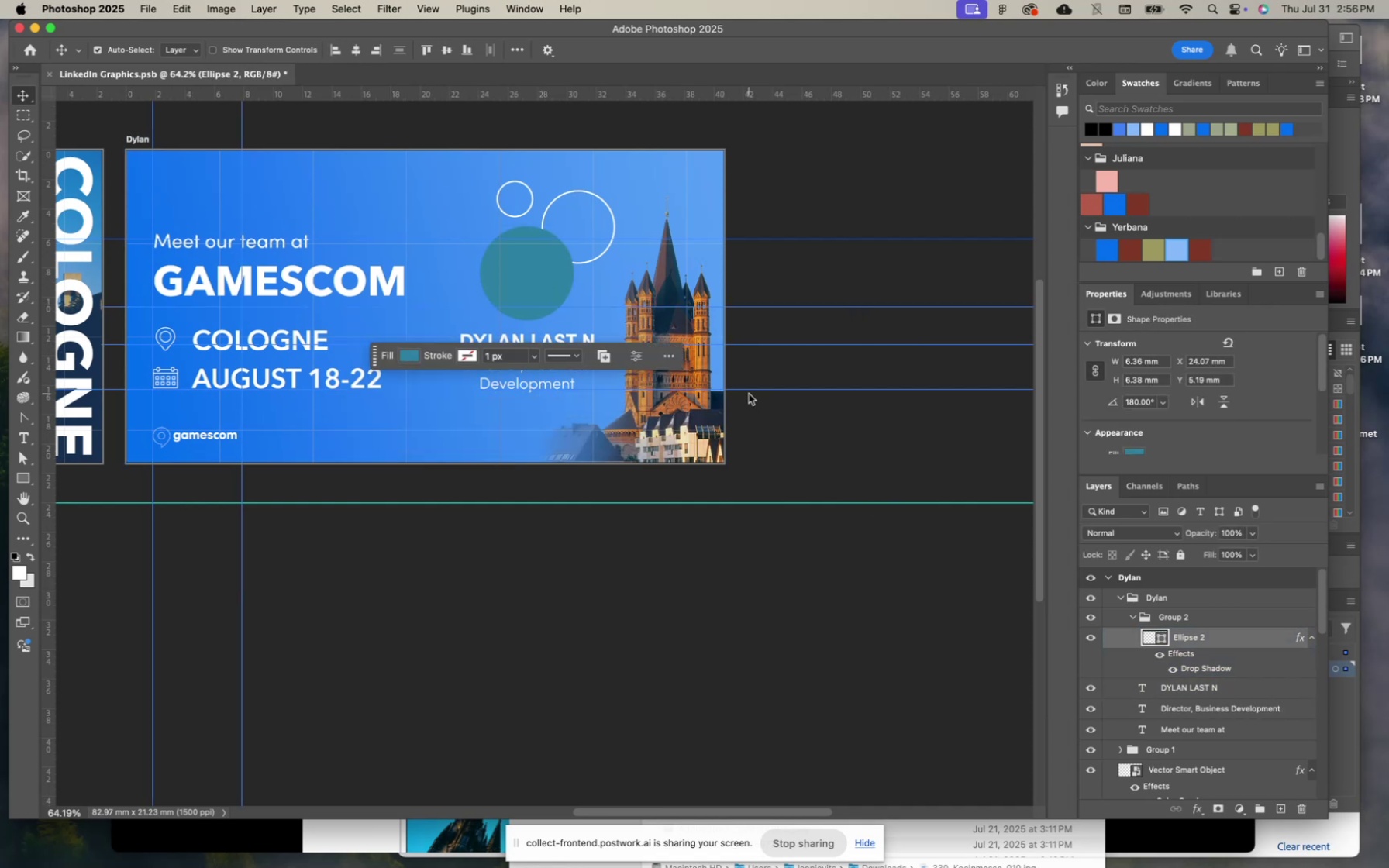 
key(ArrowDown)
 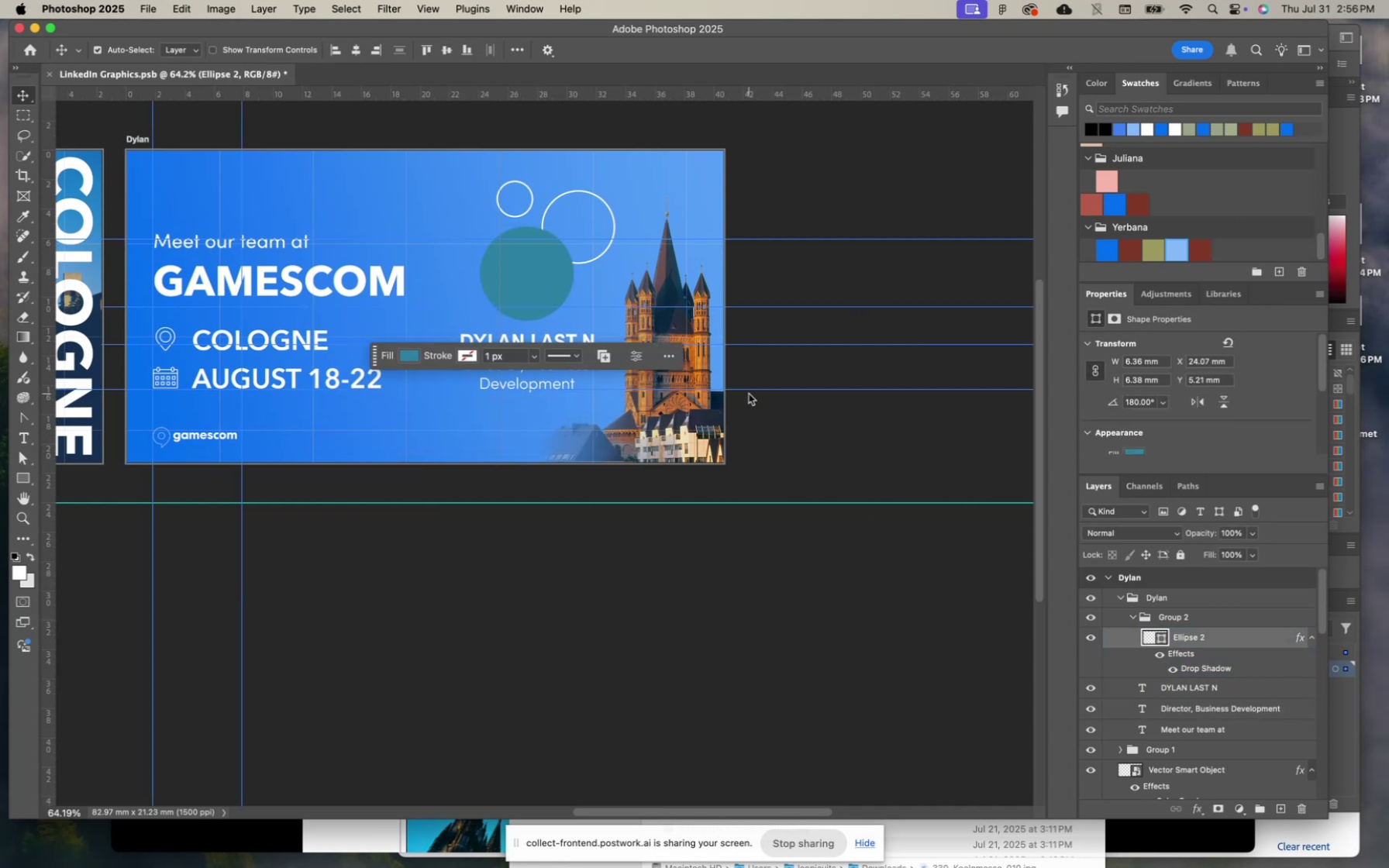 
key(ArrowDown)
 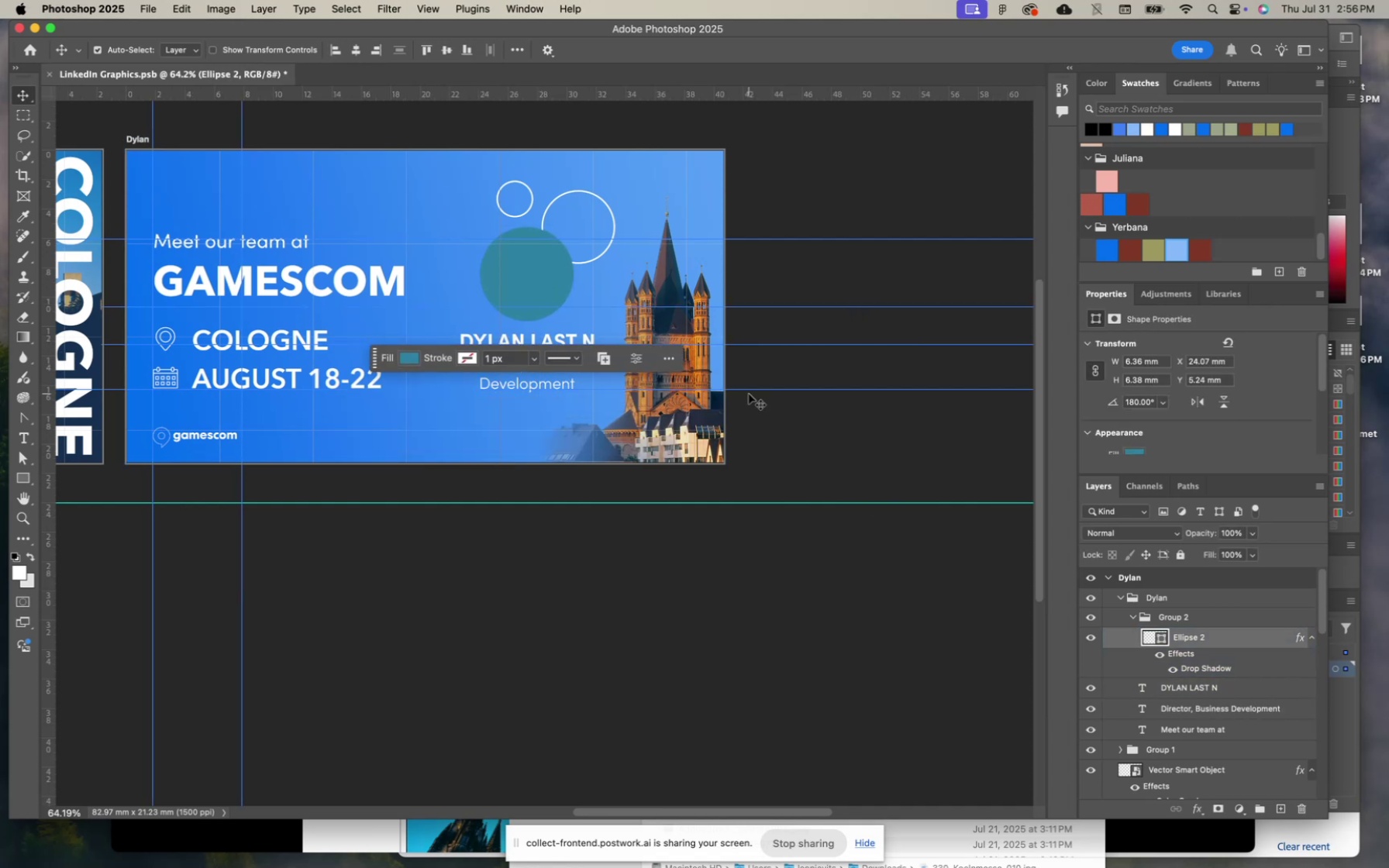 
left_click([789, 193])
 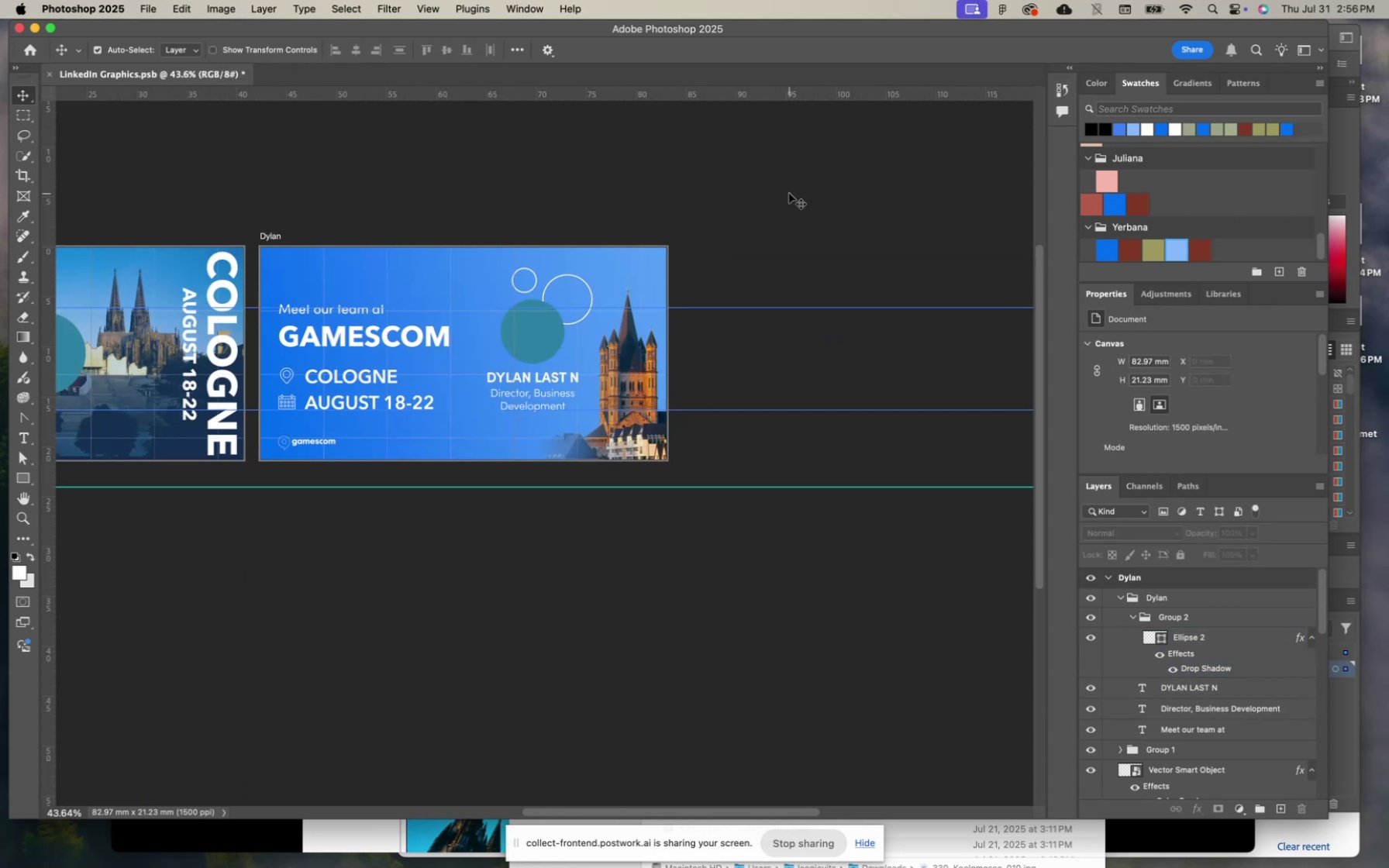 
key(Meta+CommandLeft)
 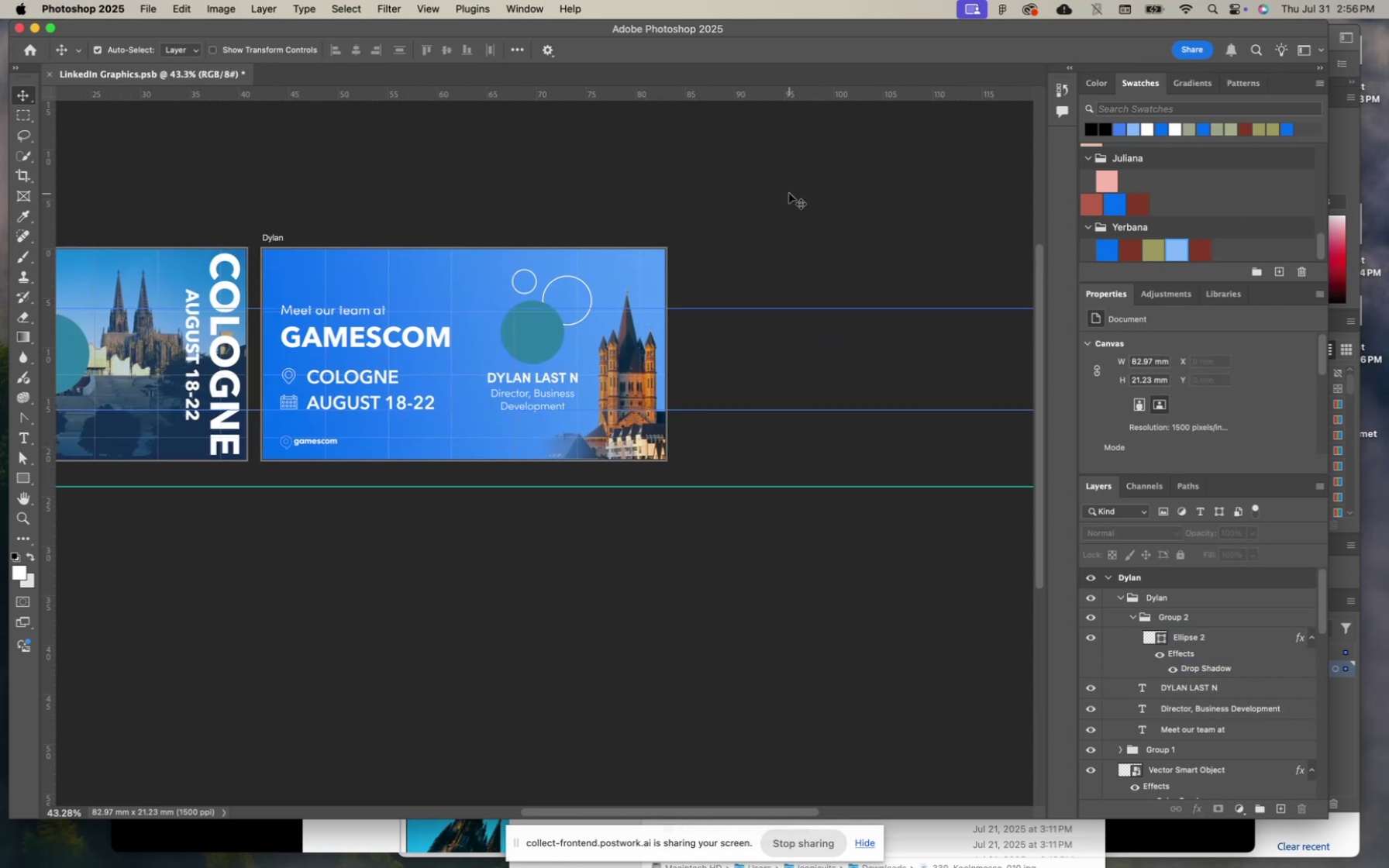 
key(Meta+S)
 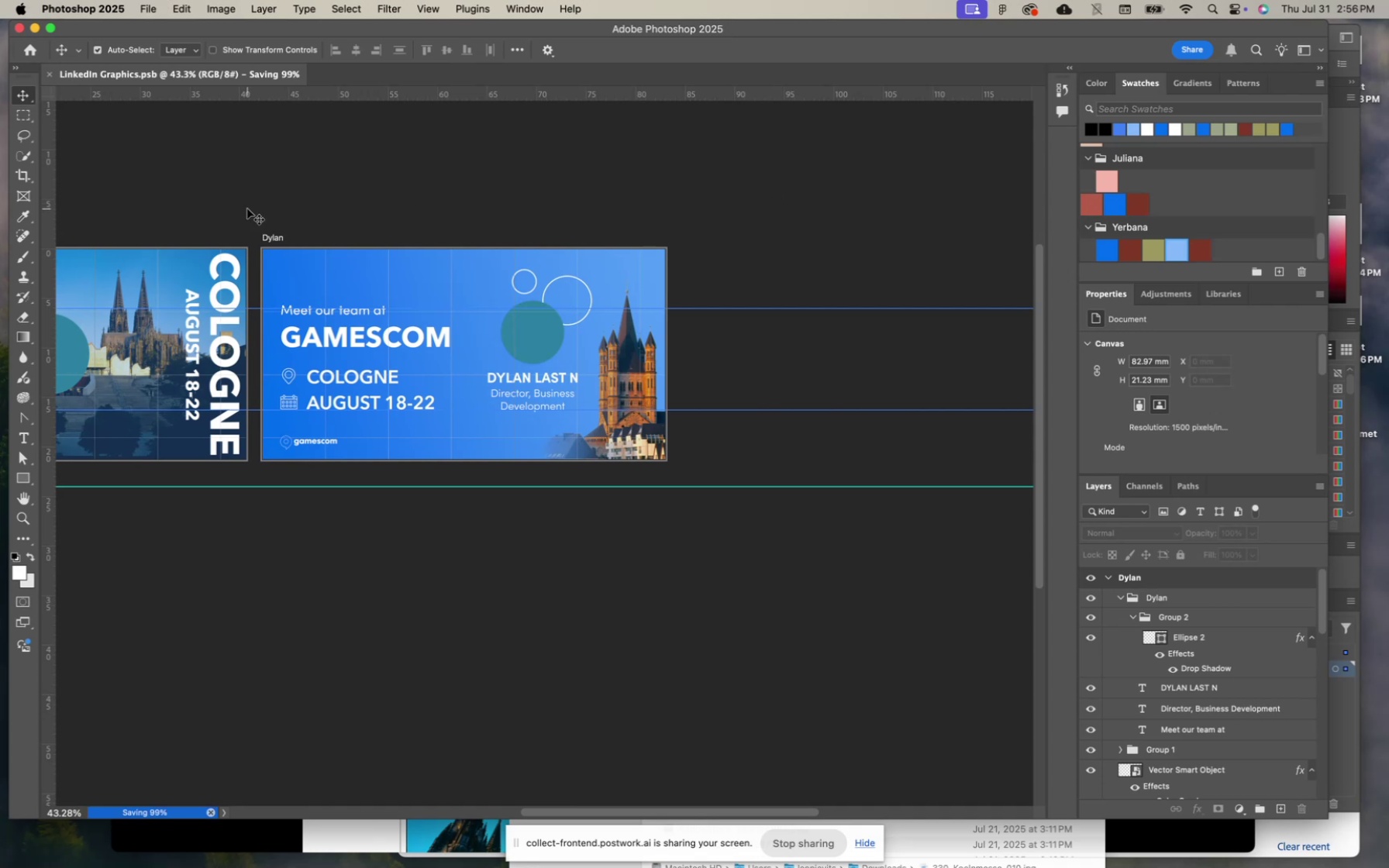 
scroll: coordinate [247, 208], scroll_direction: up, amount: 6.0
 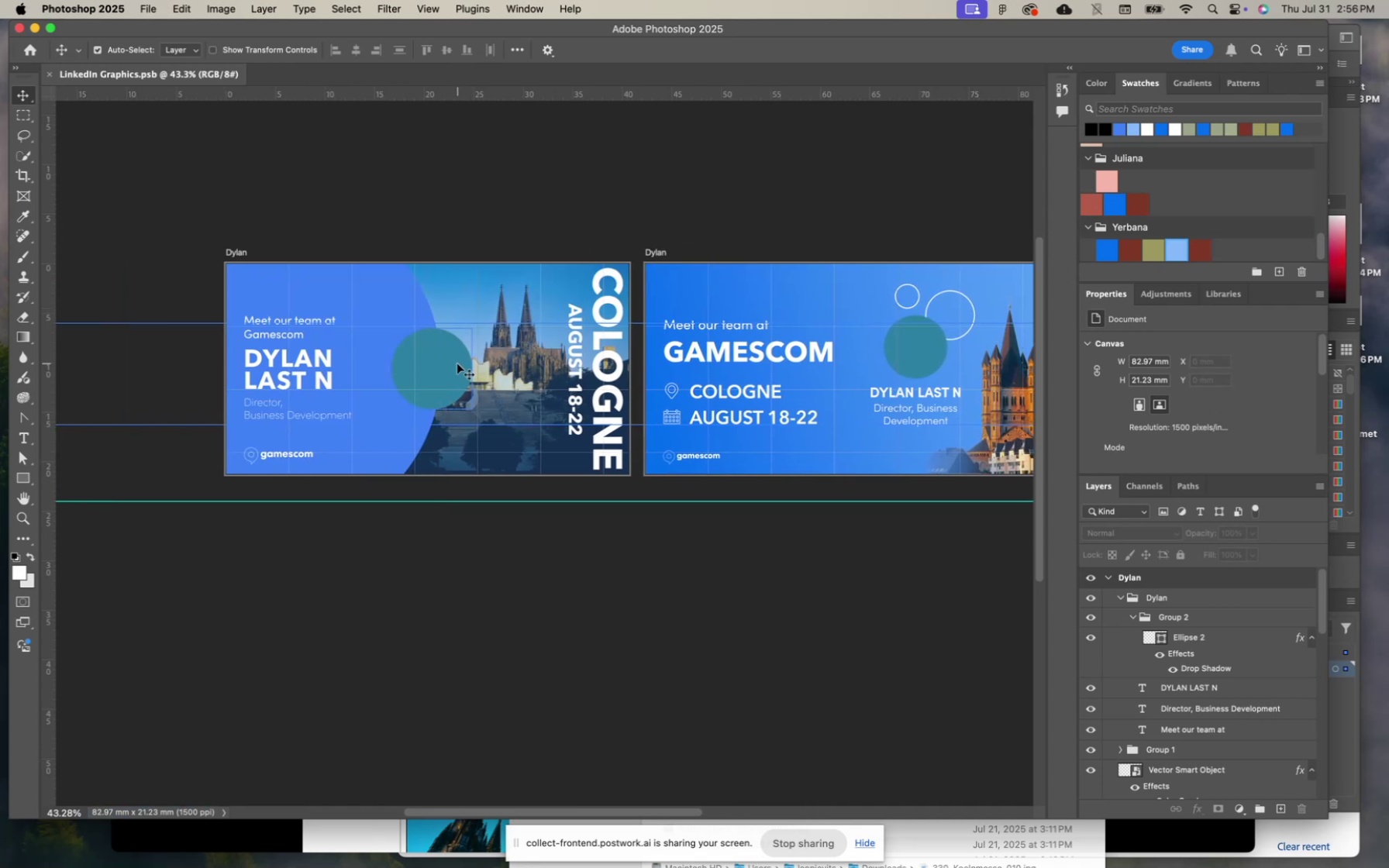 
left_click_drag(start_coordinate=[457, 363], to_coordinate=[457, 369])
 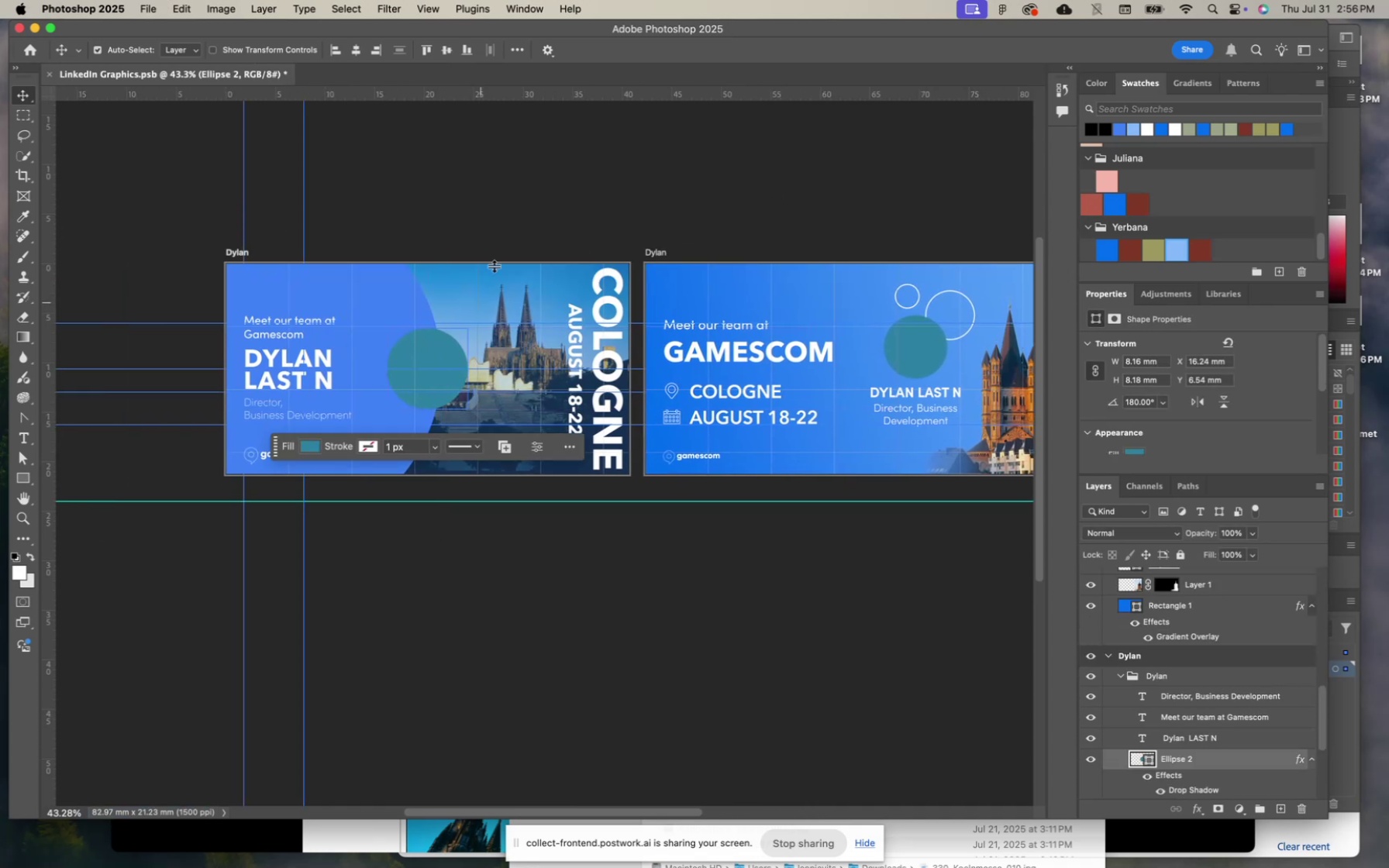 
hold_key(key=ShiftLeft, duration=3.27)
 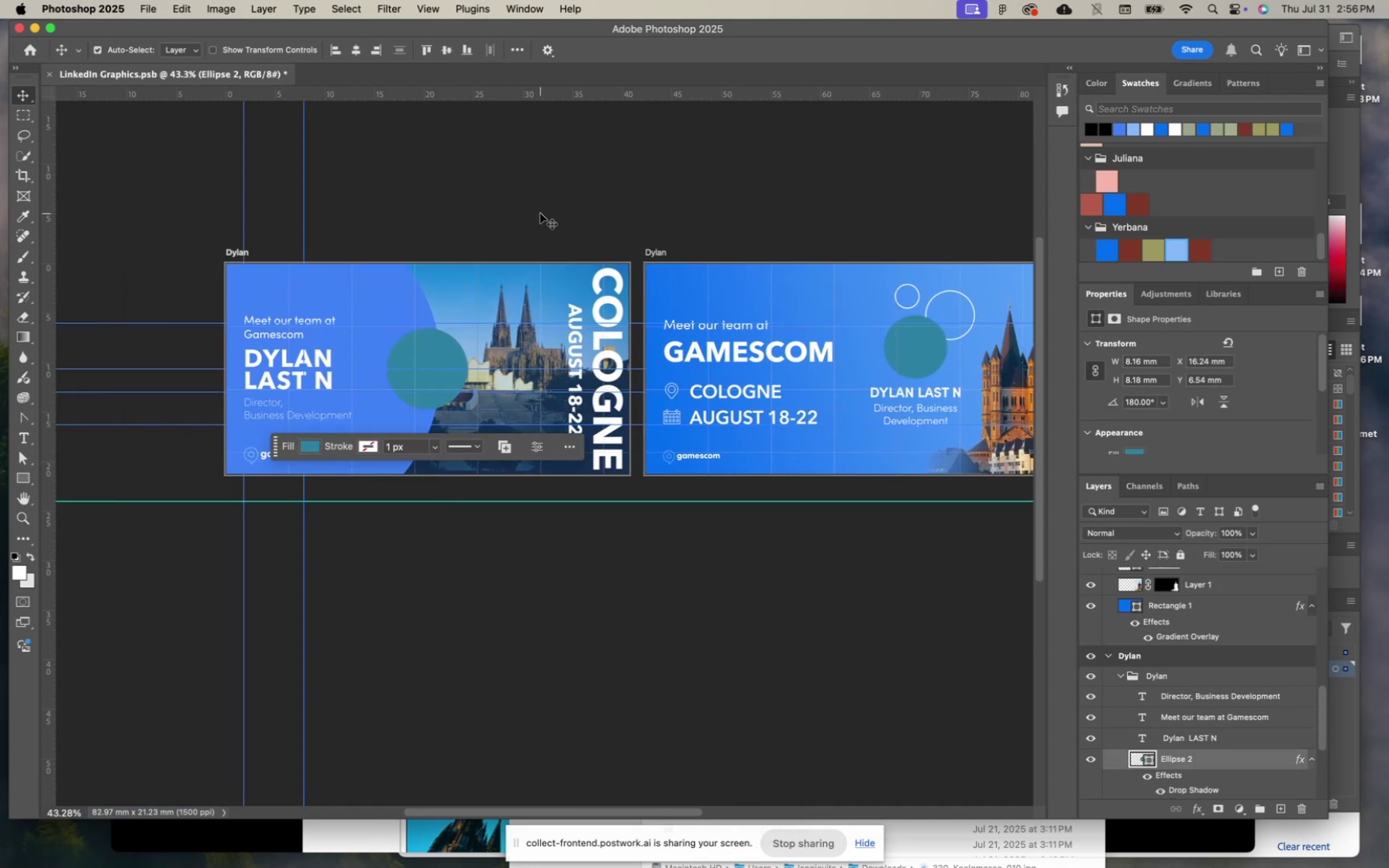 
left_click([540, 212])
 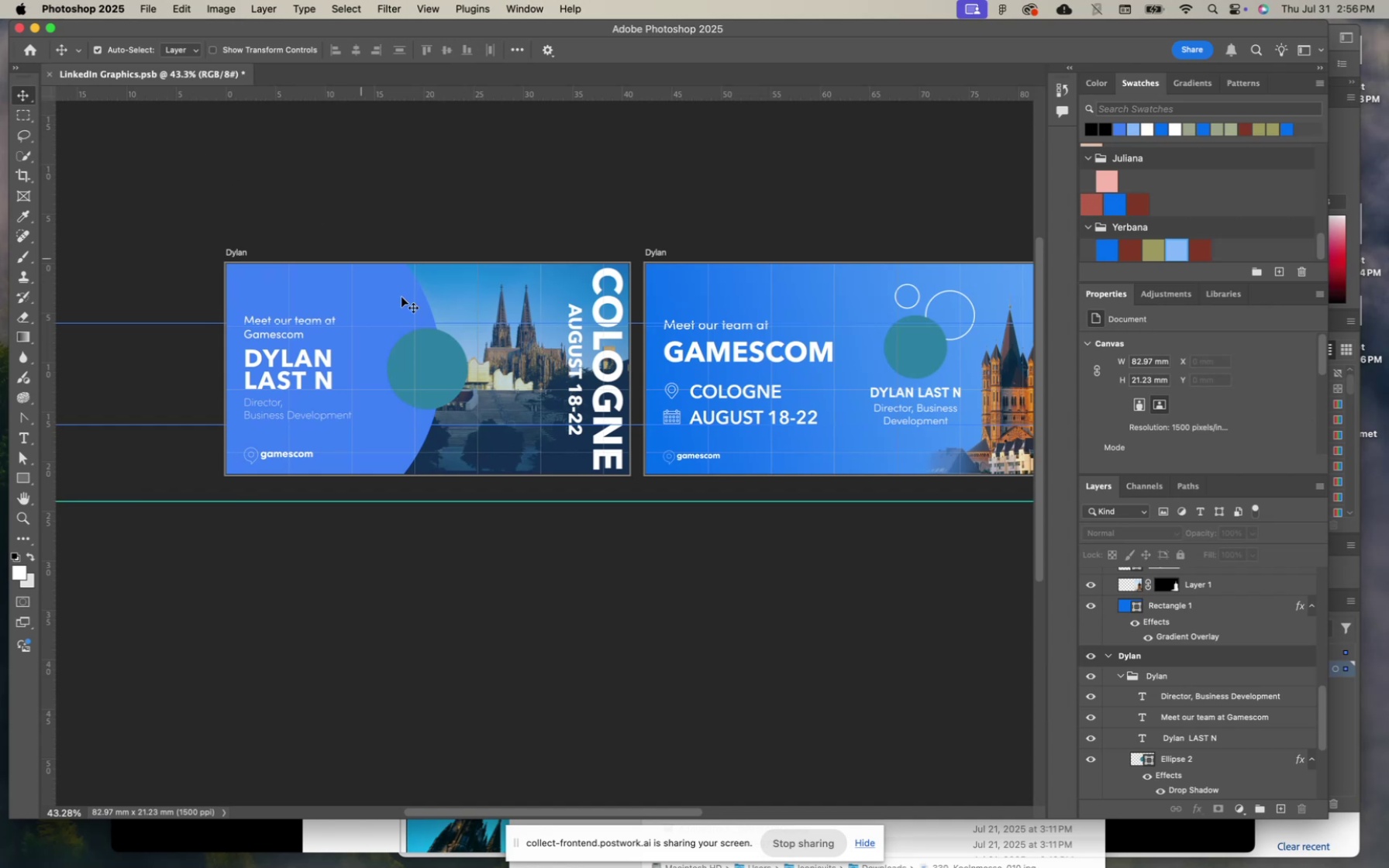 
hold_key(key=ShiftLeft, duration=1.45)
 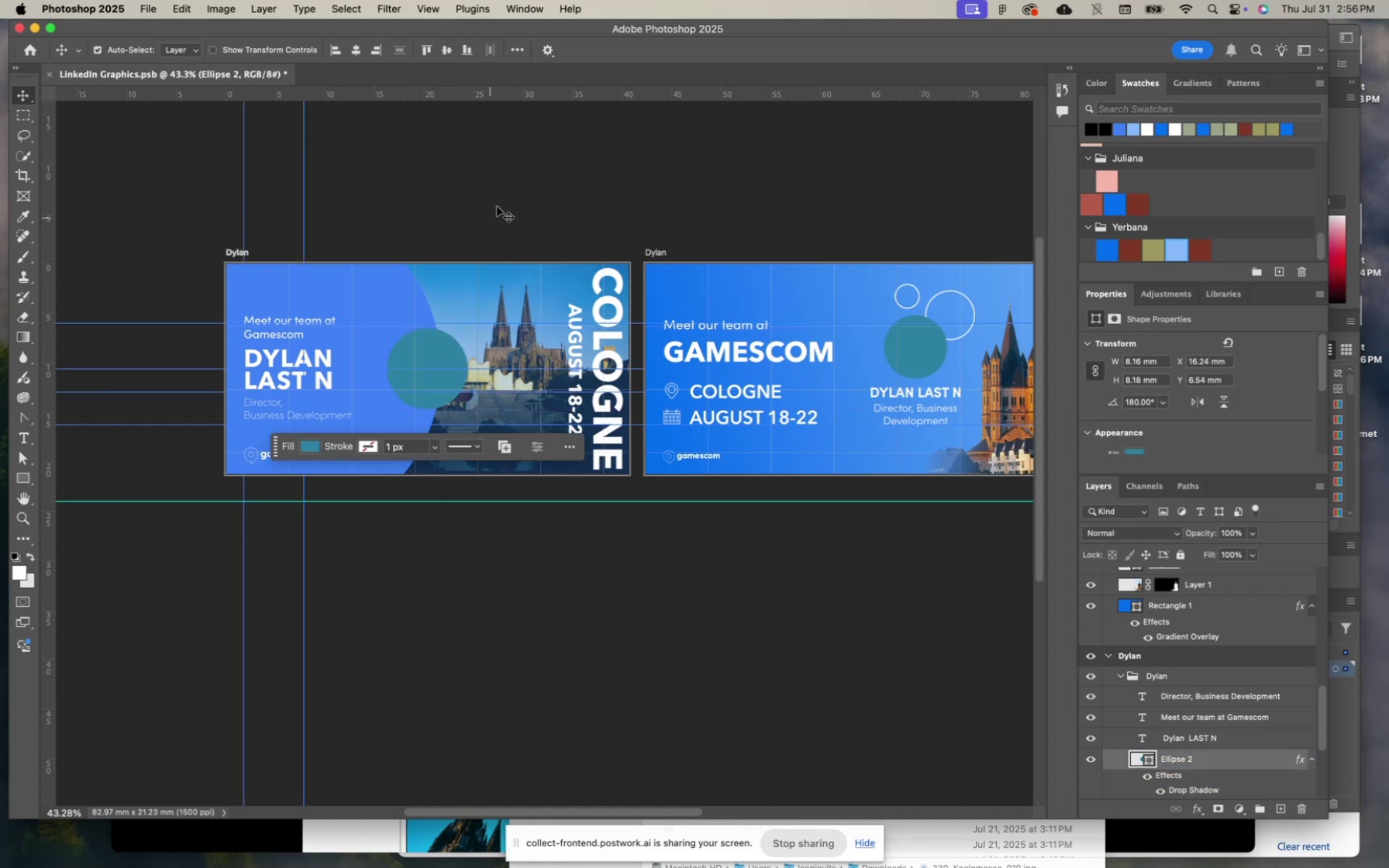 
left_click([501, 190])
 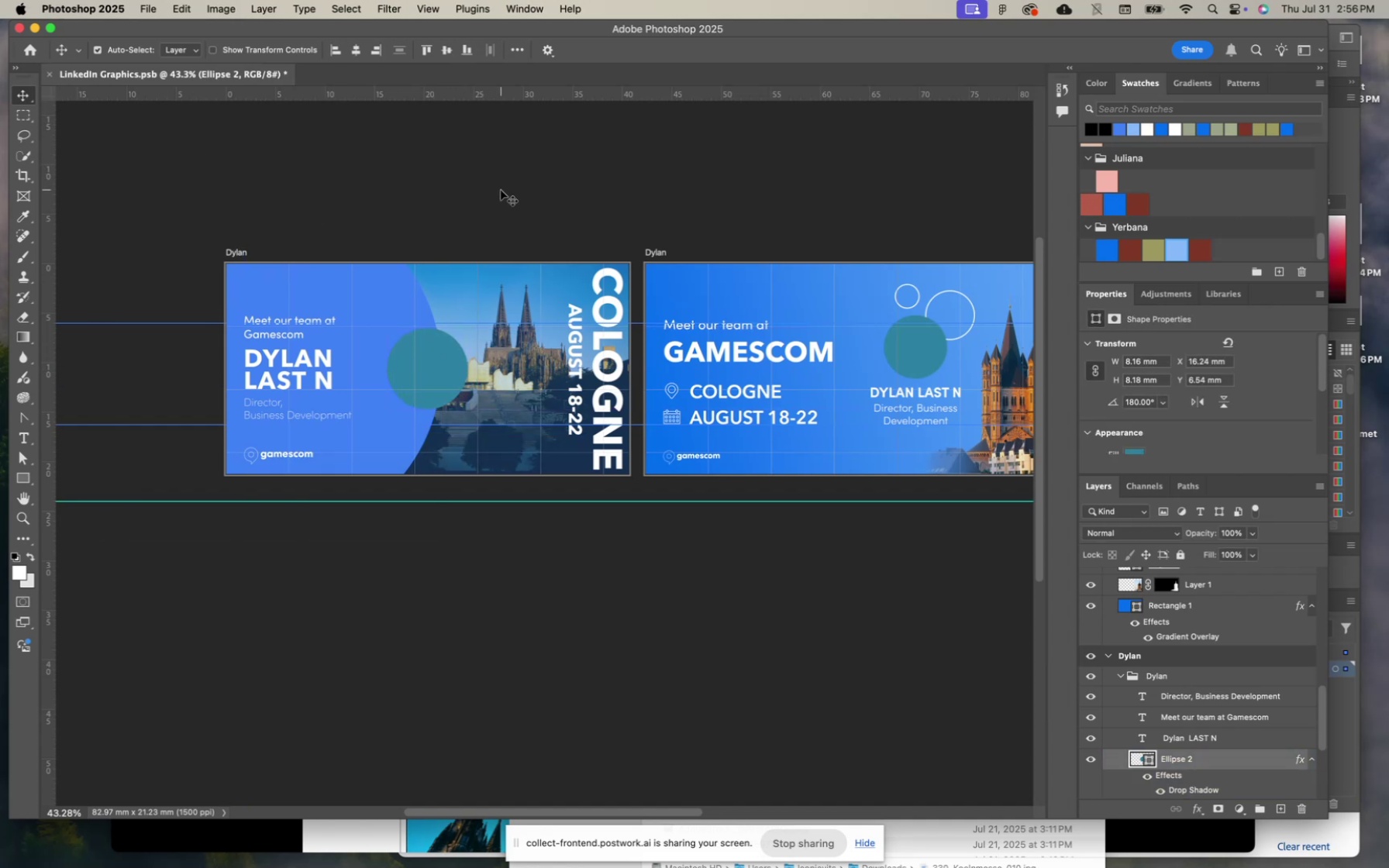 
key(Meta+CommandLeft)
 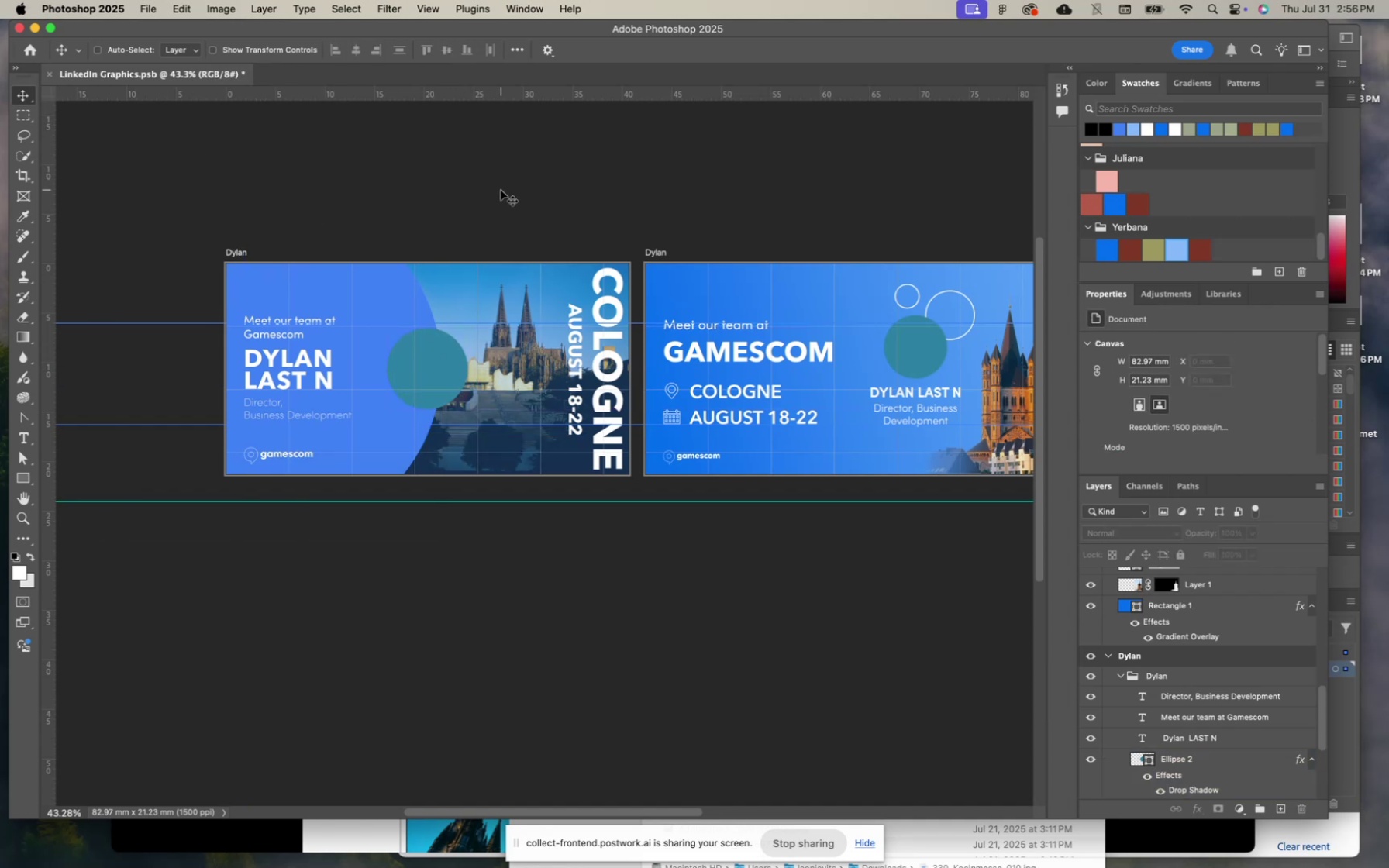 
key(Meta+S)
 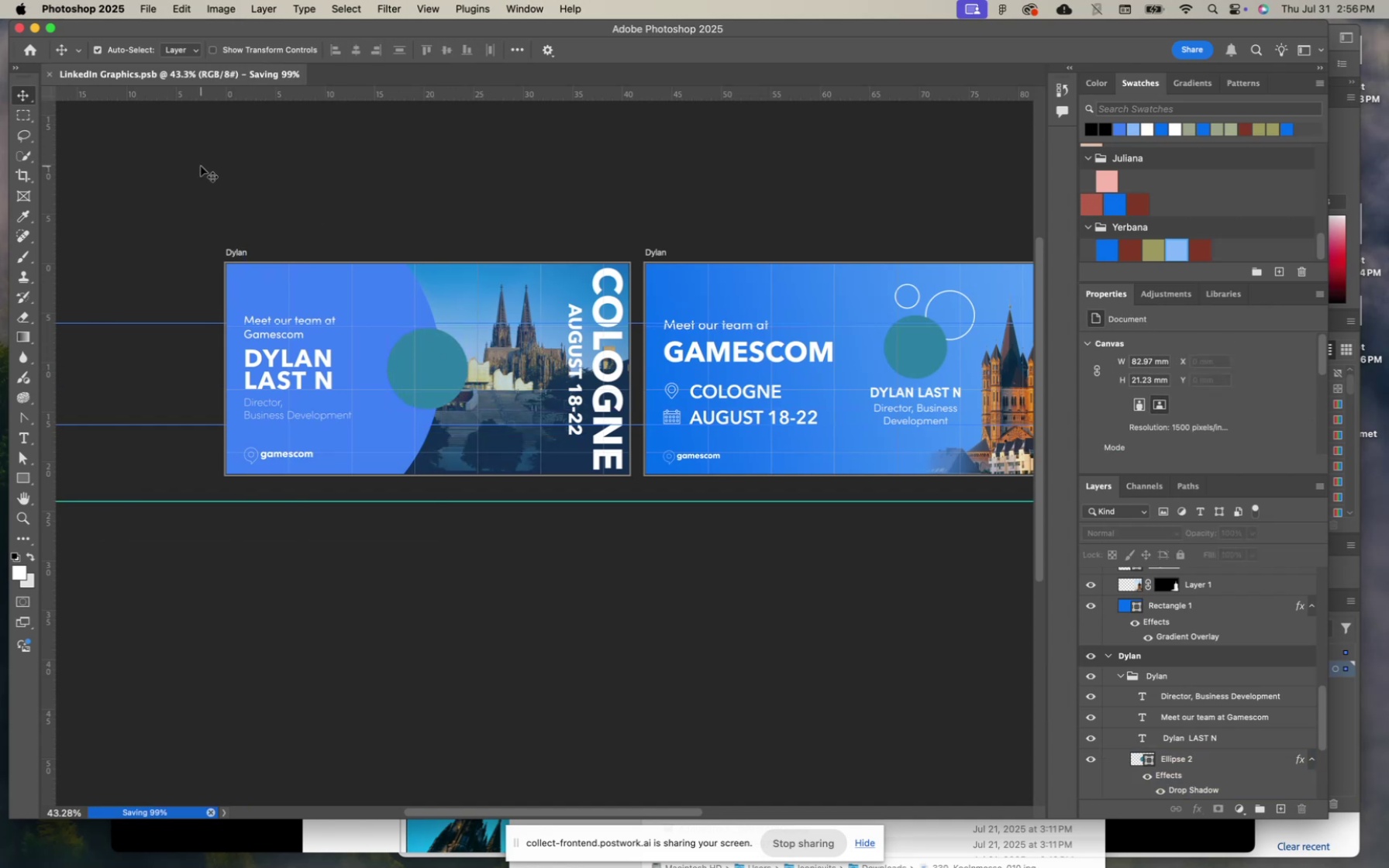 
scroll: coordinate [201, 166], scroll_direction: down, amount: 4.0
 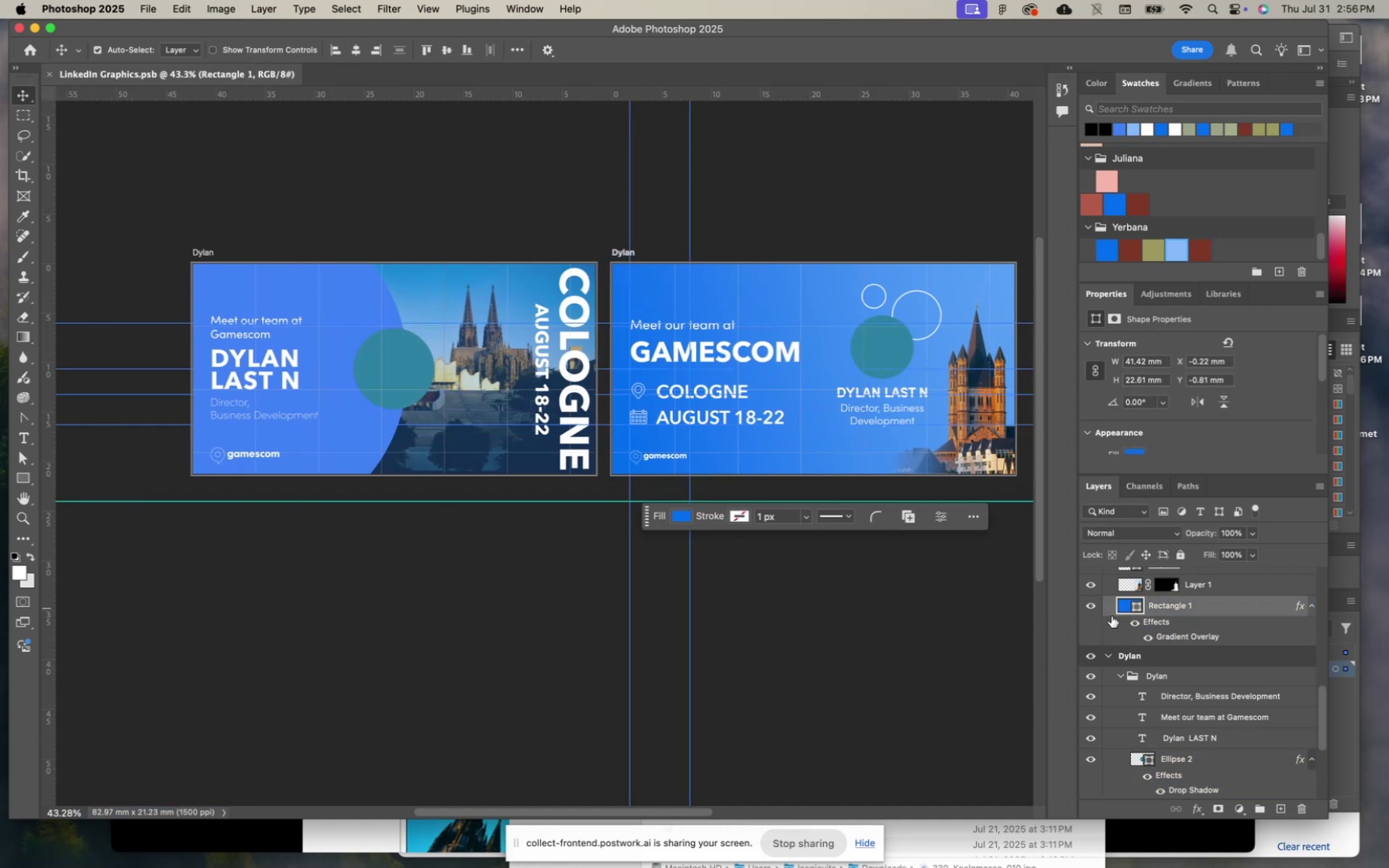 
double_click([1124, 607])
 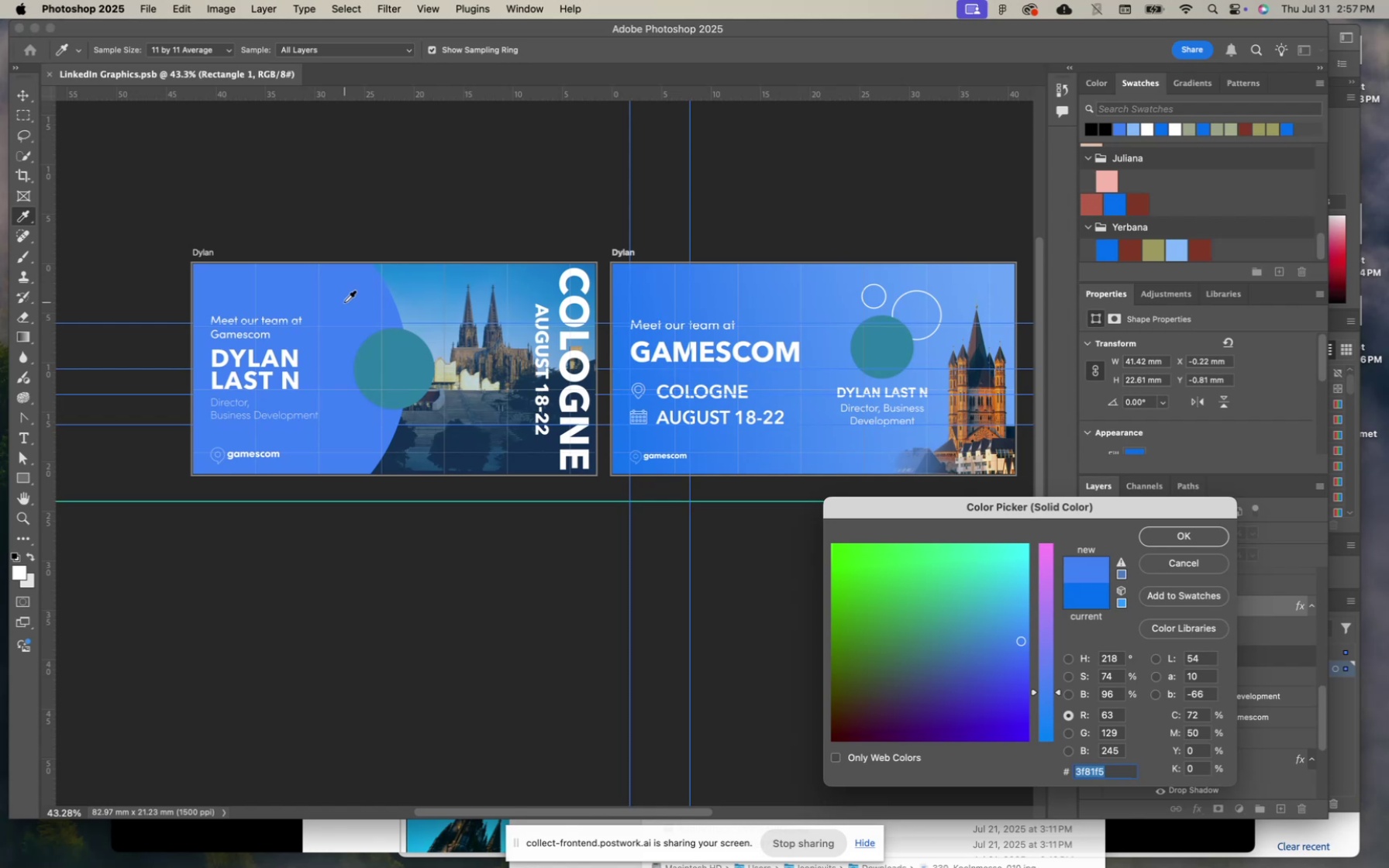 
key(Enter)
 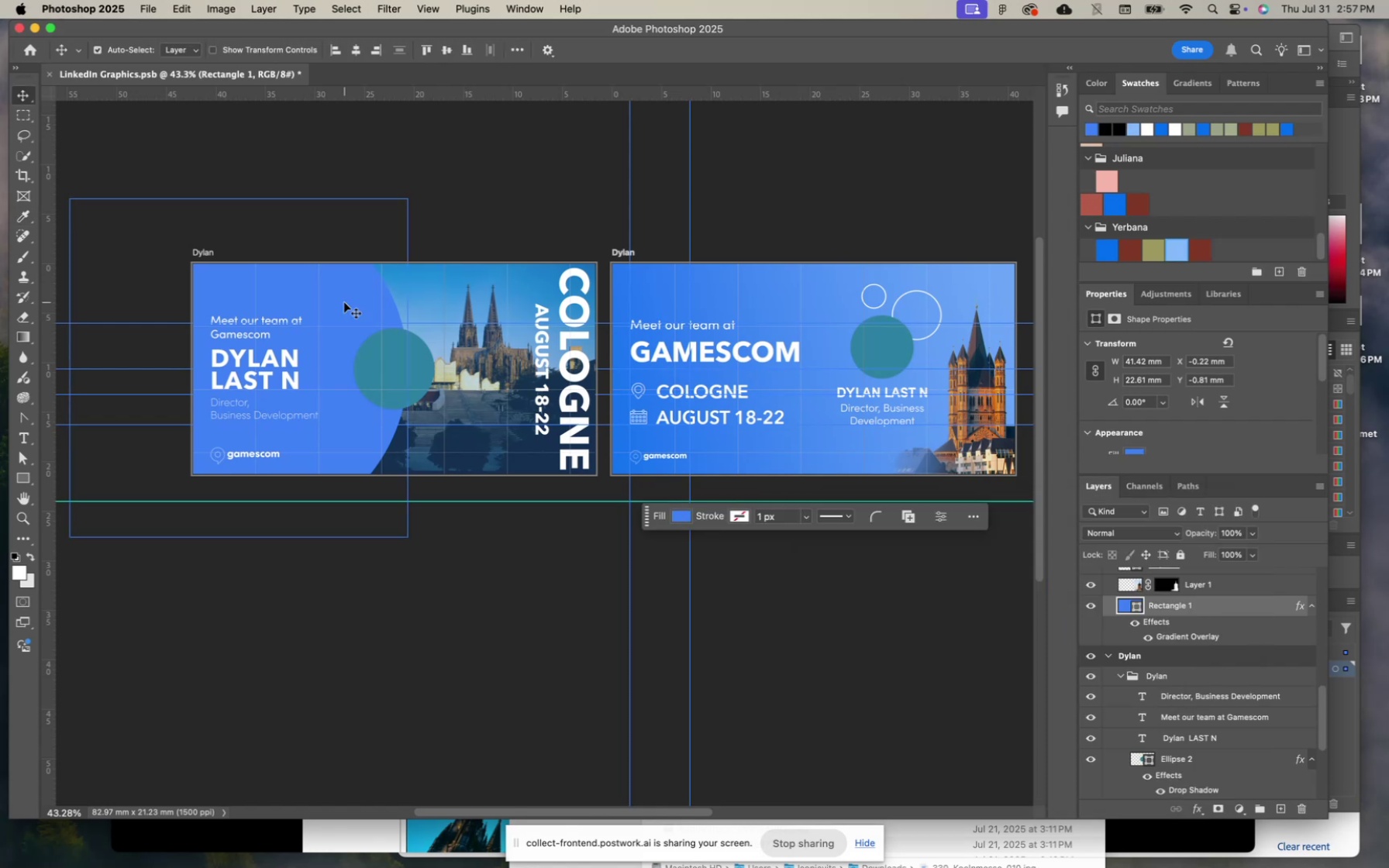 
key(Meta+CommandLeft)
 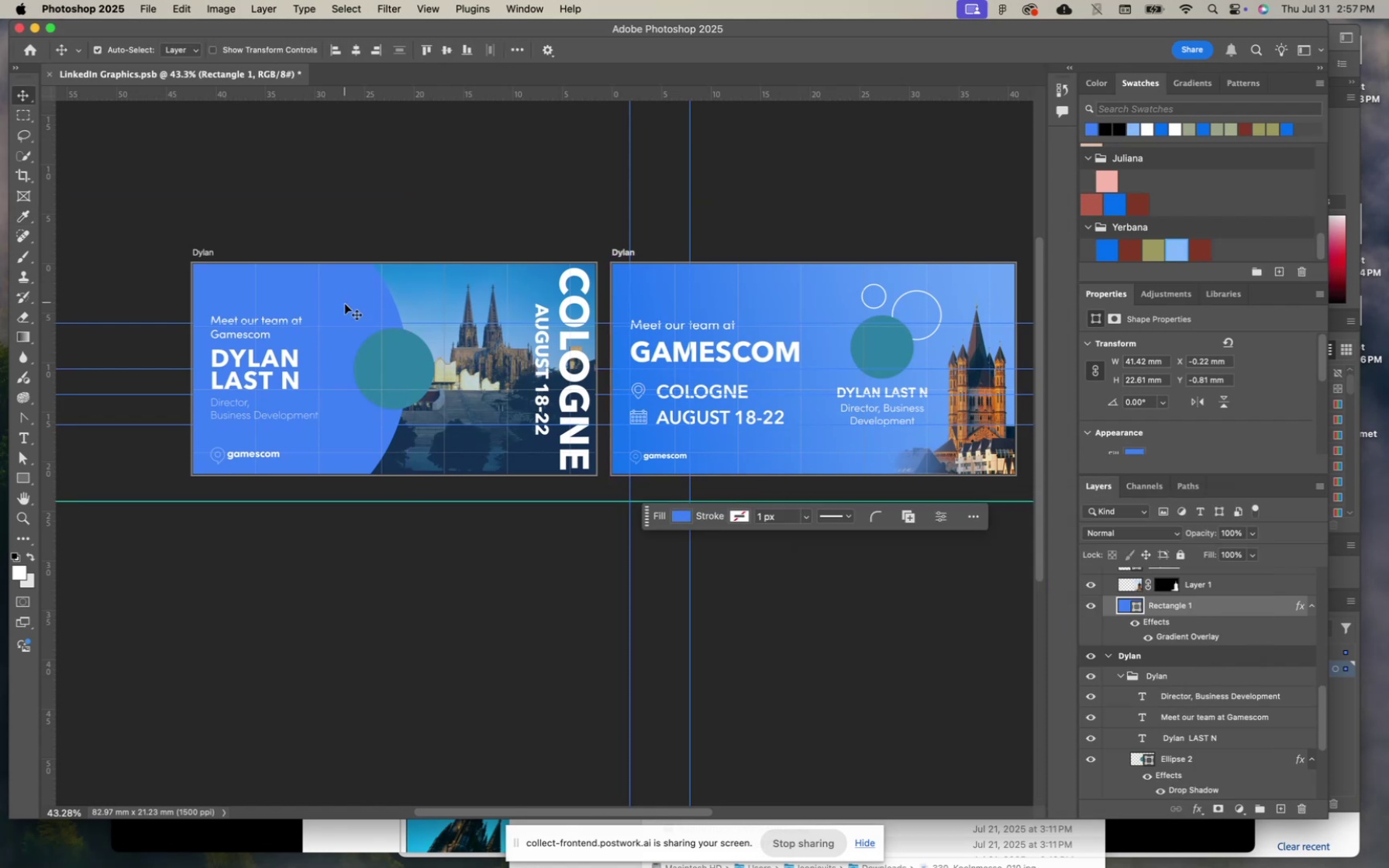 
left_click([357, 316])
 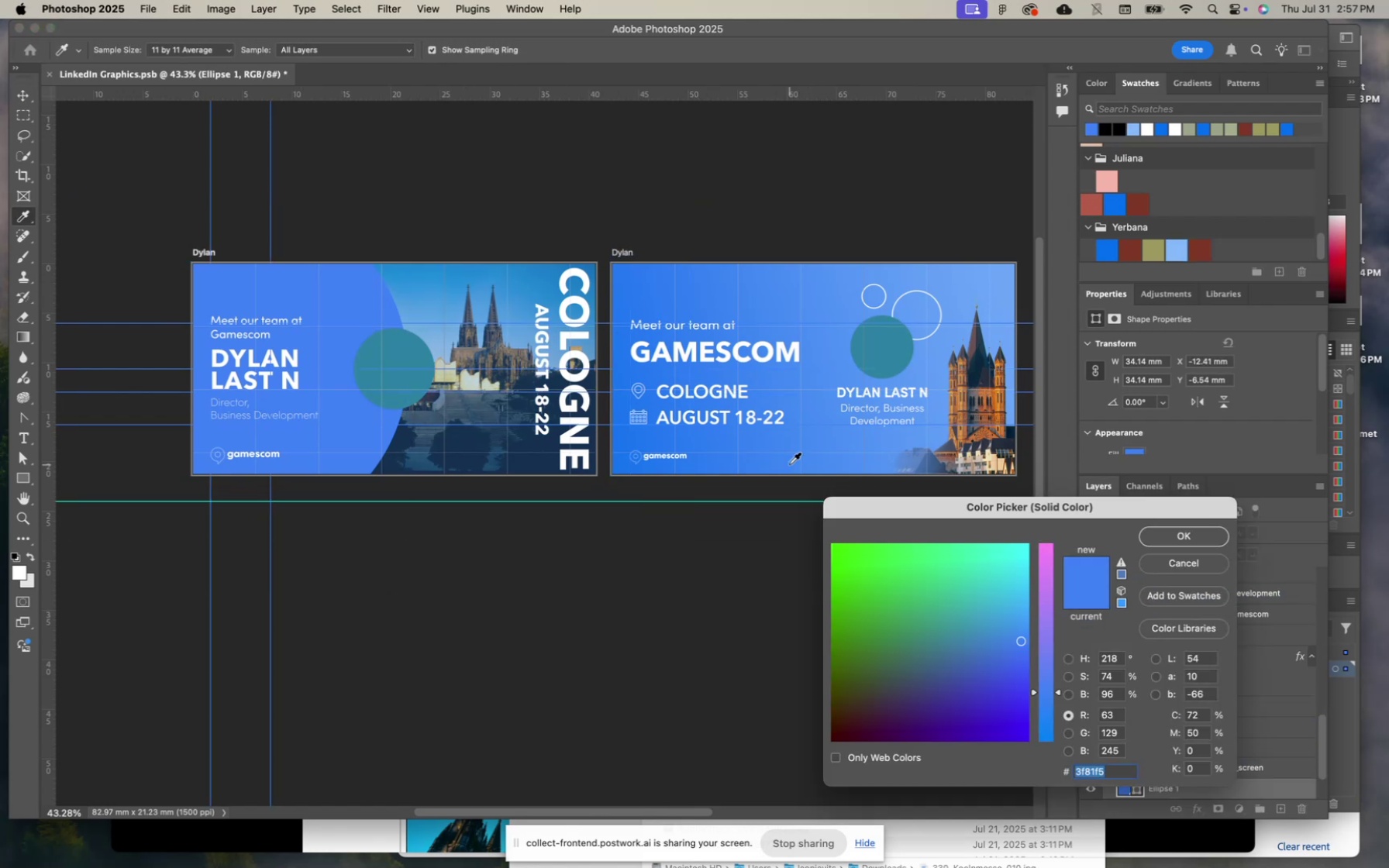 
left_click([615, 408])
 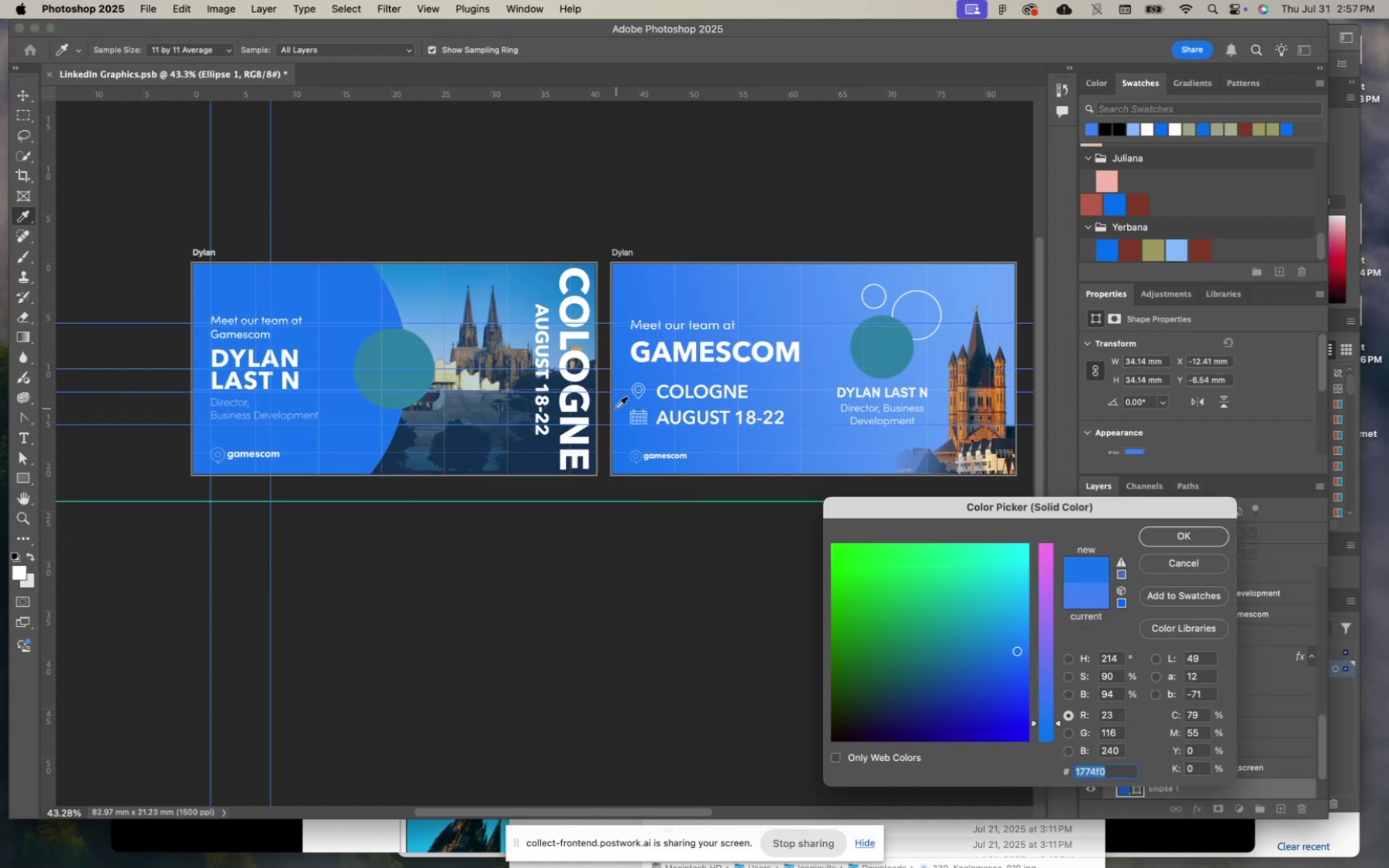 
key(Enter)
 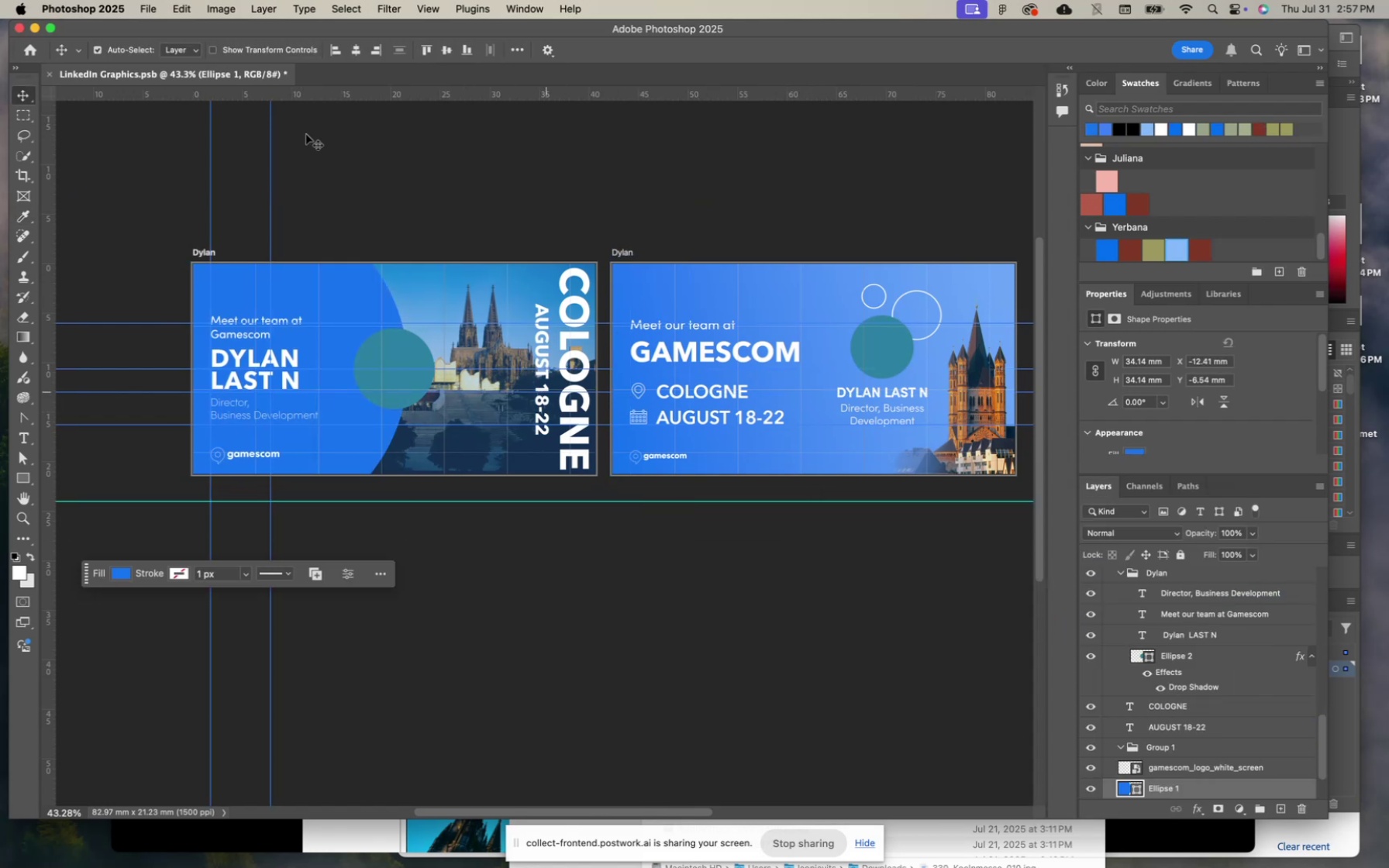 
key(Meta+CommandLeft)
 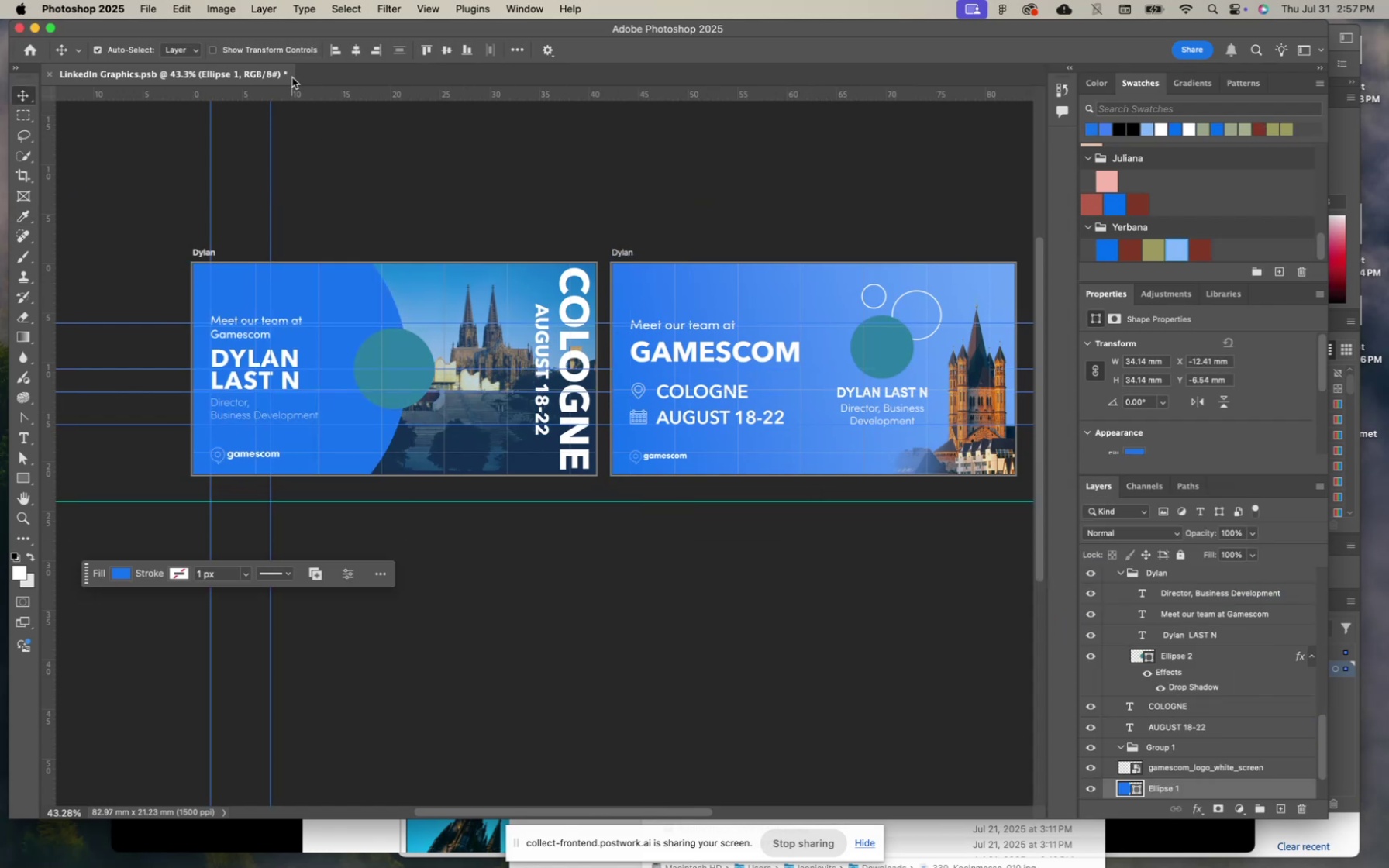 
key(Meta+S)
 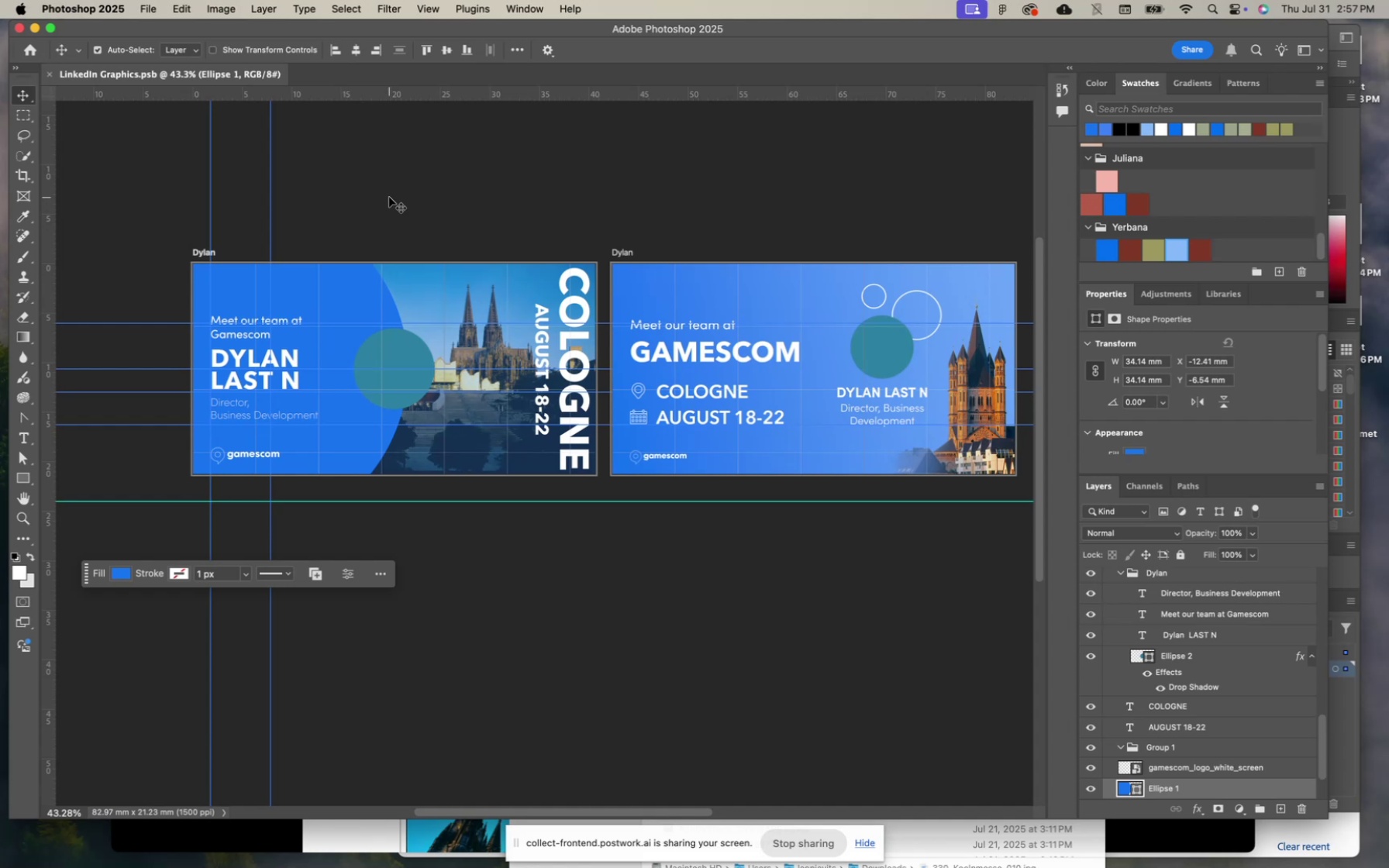 
wait(7.41)
 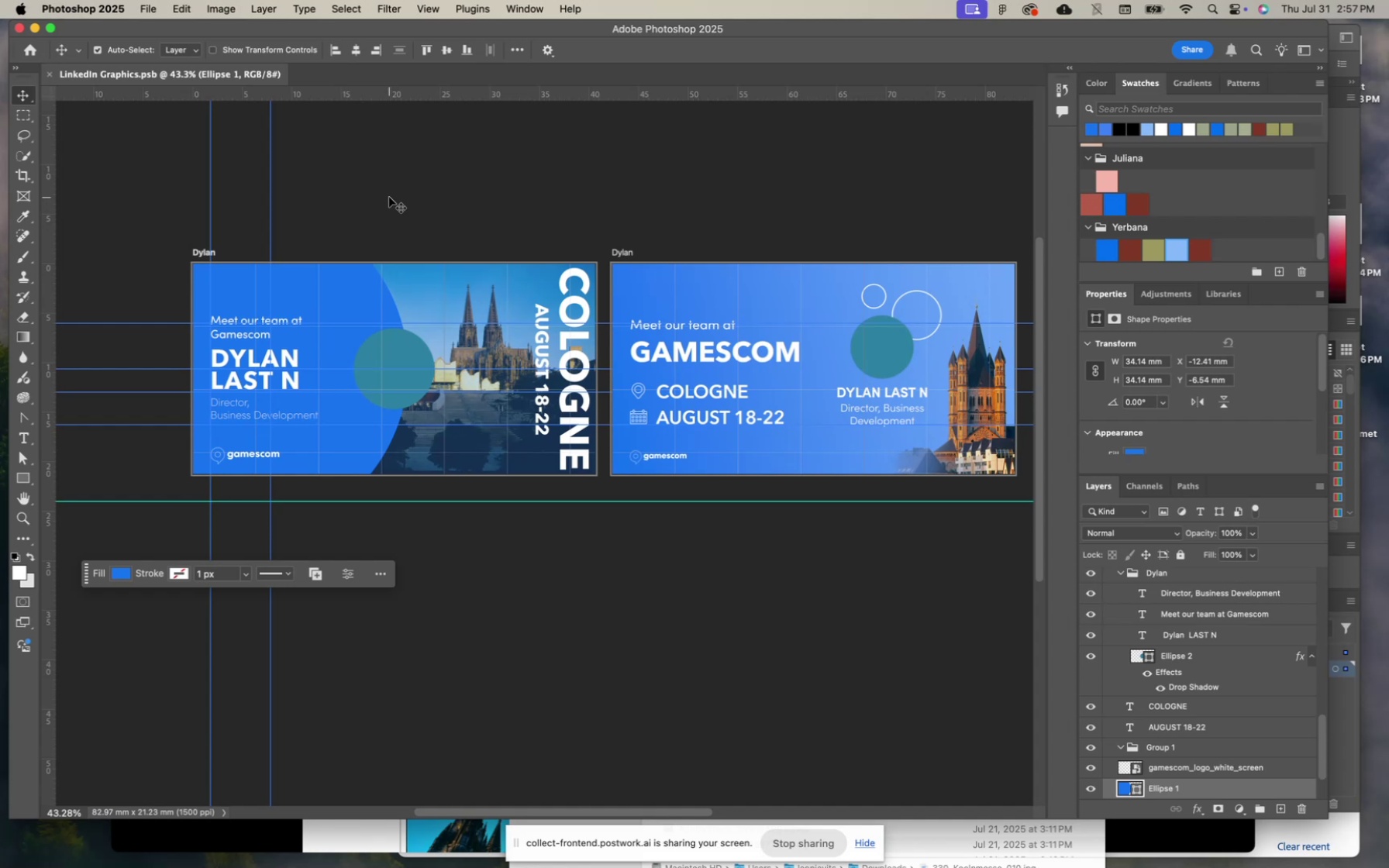 
left_click([246, 319])
 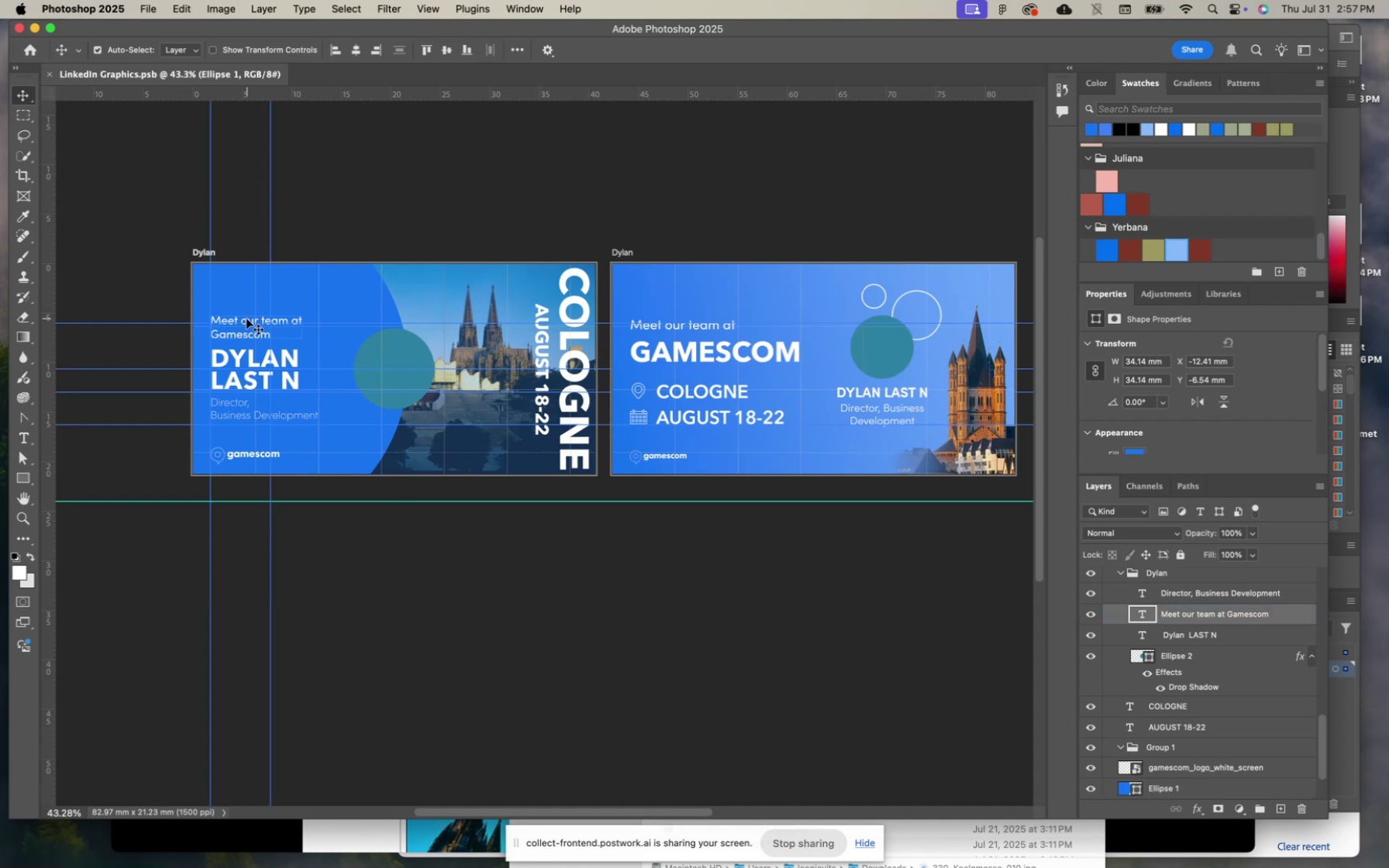 
key(Meta+T)
 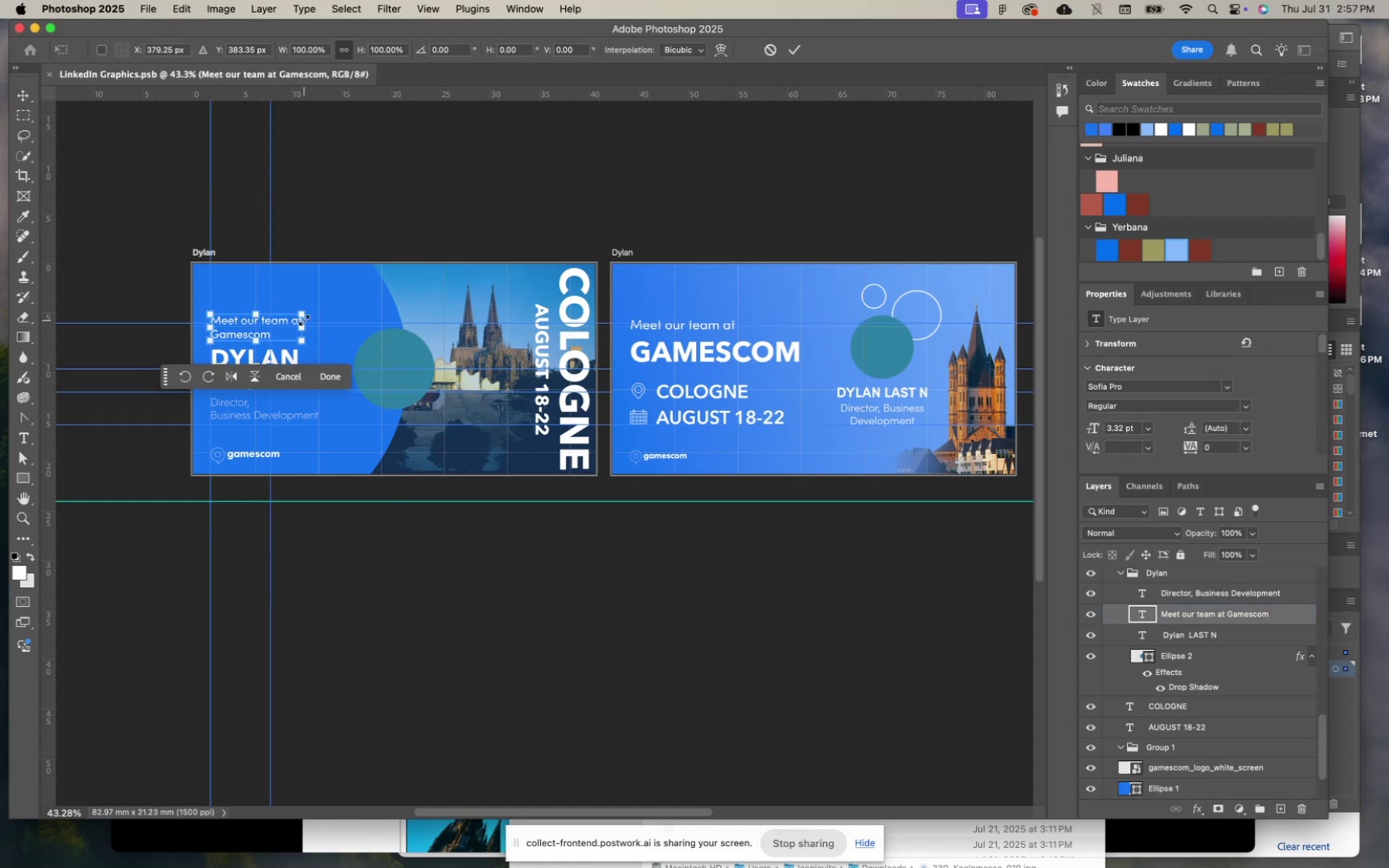 
left_click_drag(start_coordinate=[301, 315], to_coordinate=[313, 315])
 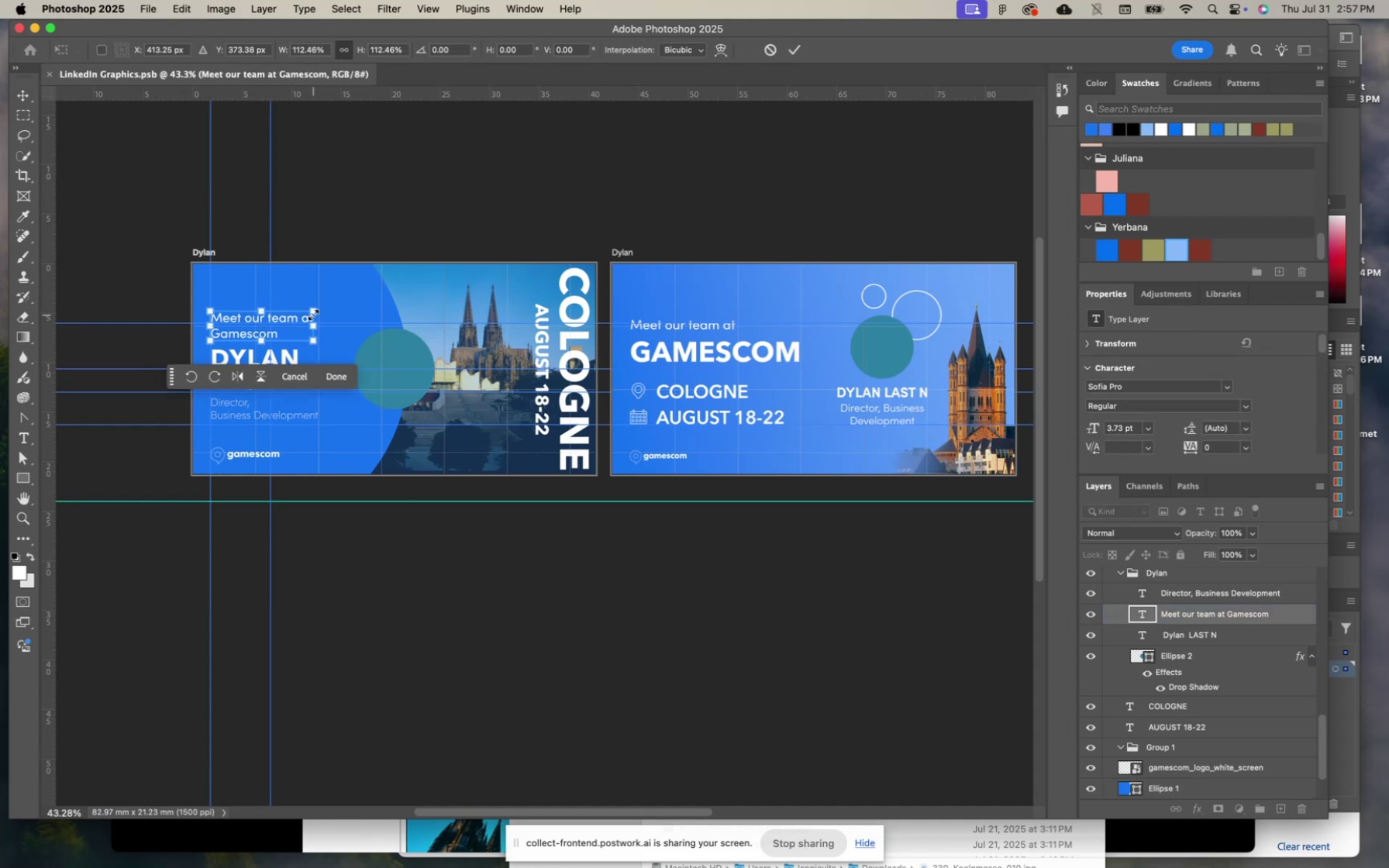 
key(Enter)
 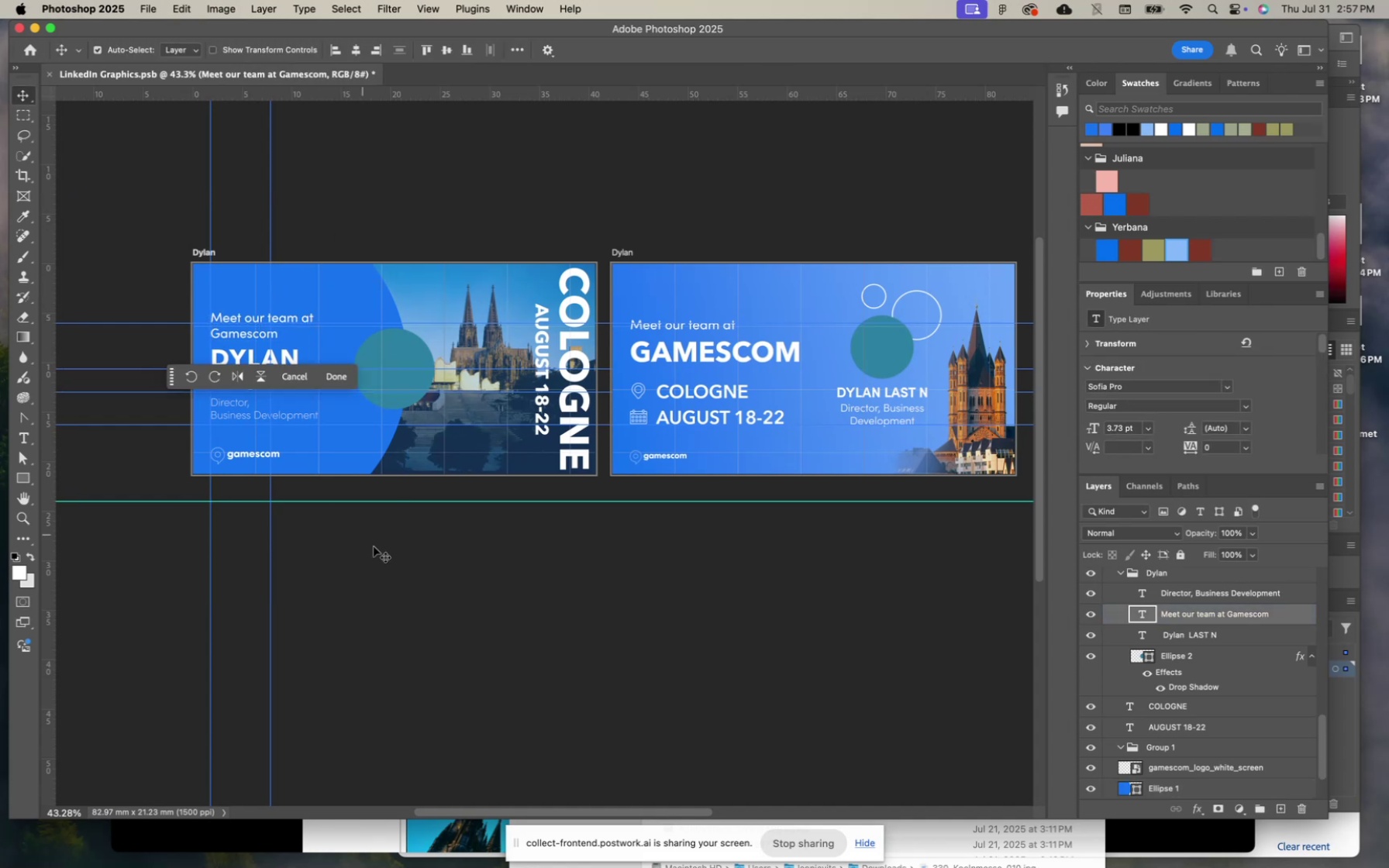 
left_click([371, 546])
 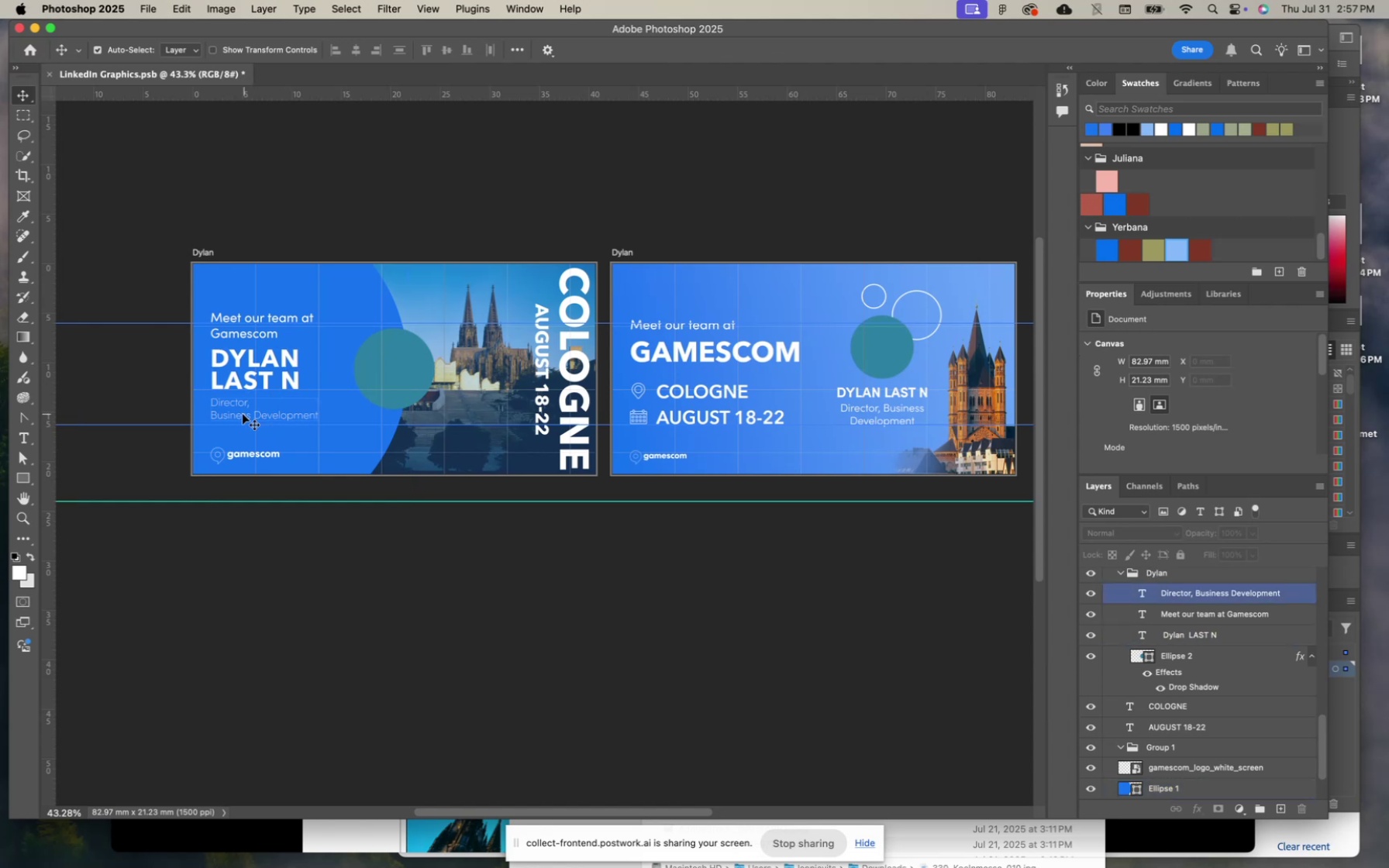 
left_click([243, 412])
 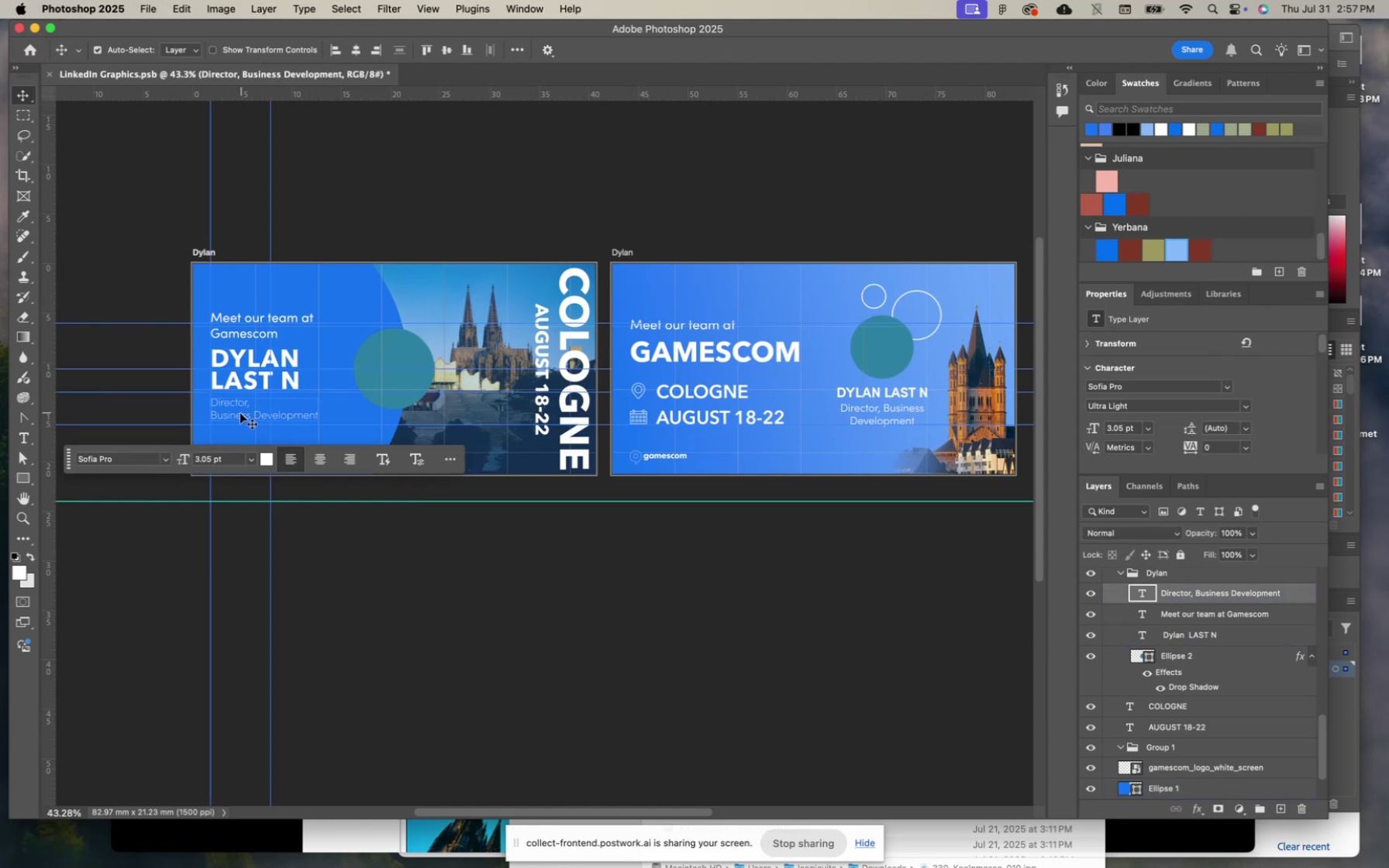 
double_click([240, 413])
 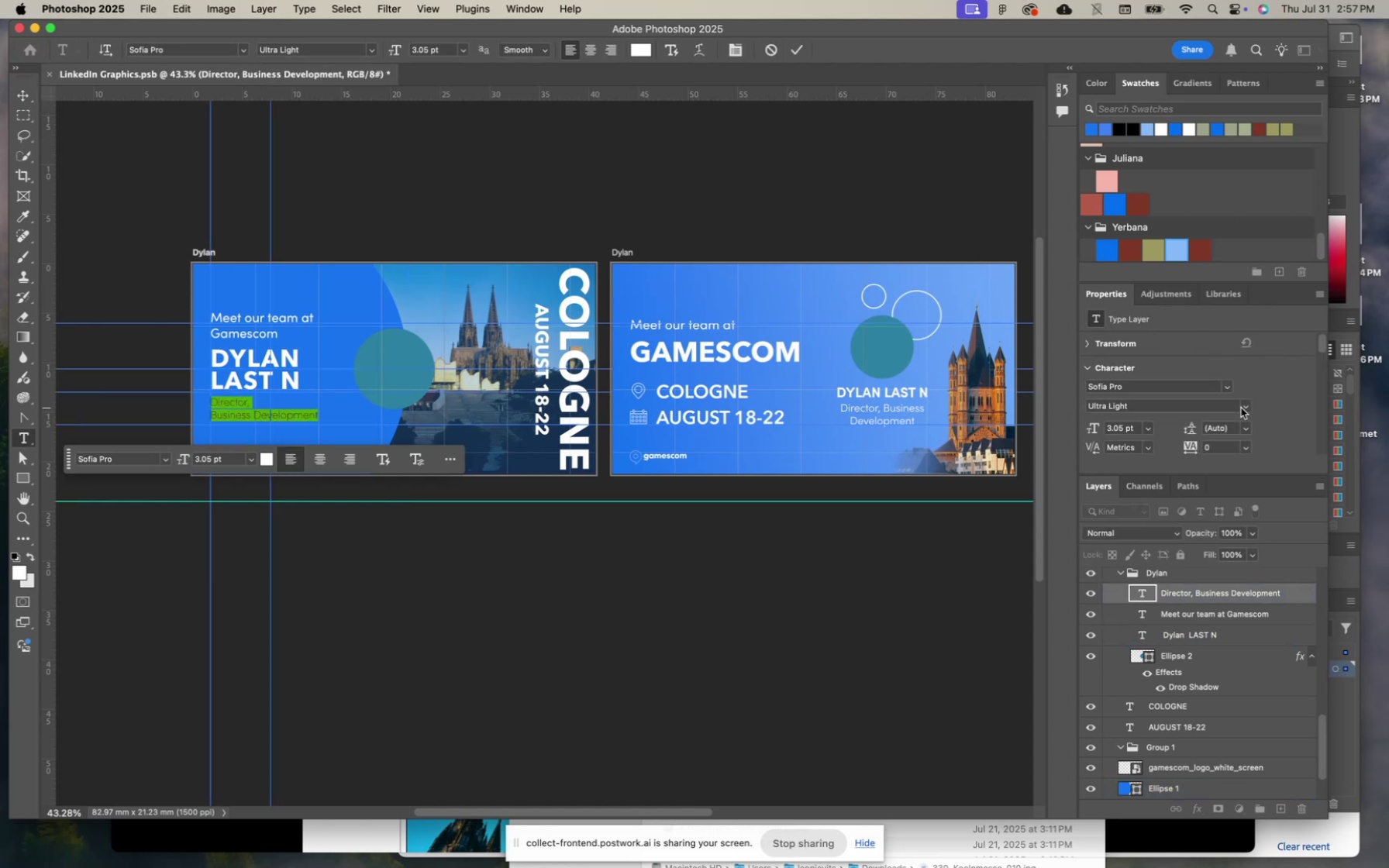 
left_click([1181, 446])
 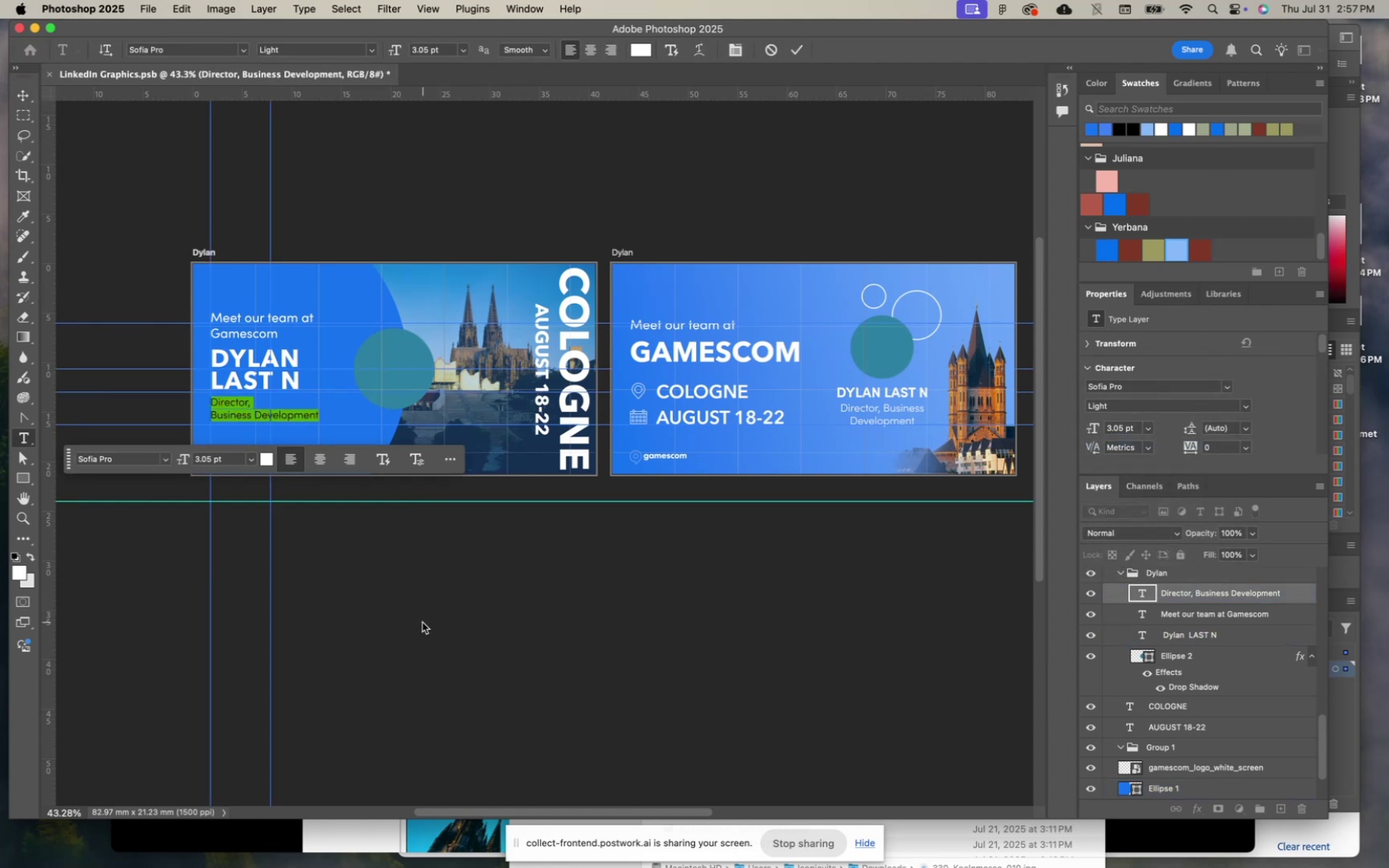 
left_click([422, 622])
 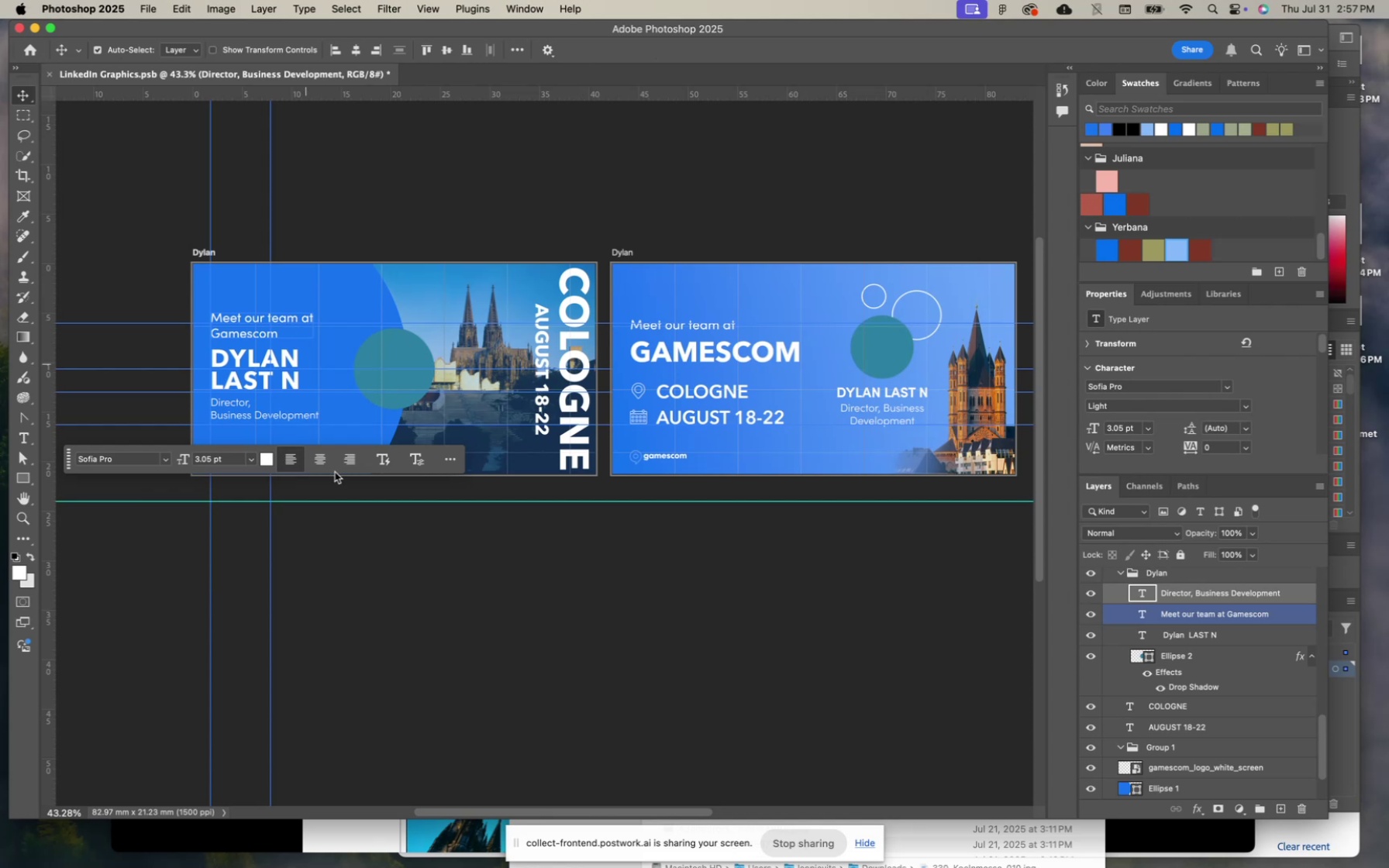 
left_click([371, 595])
 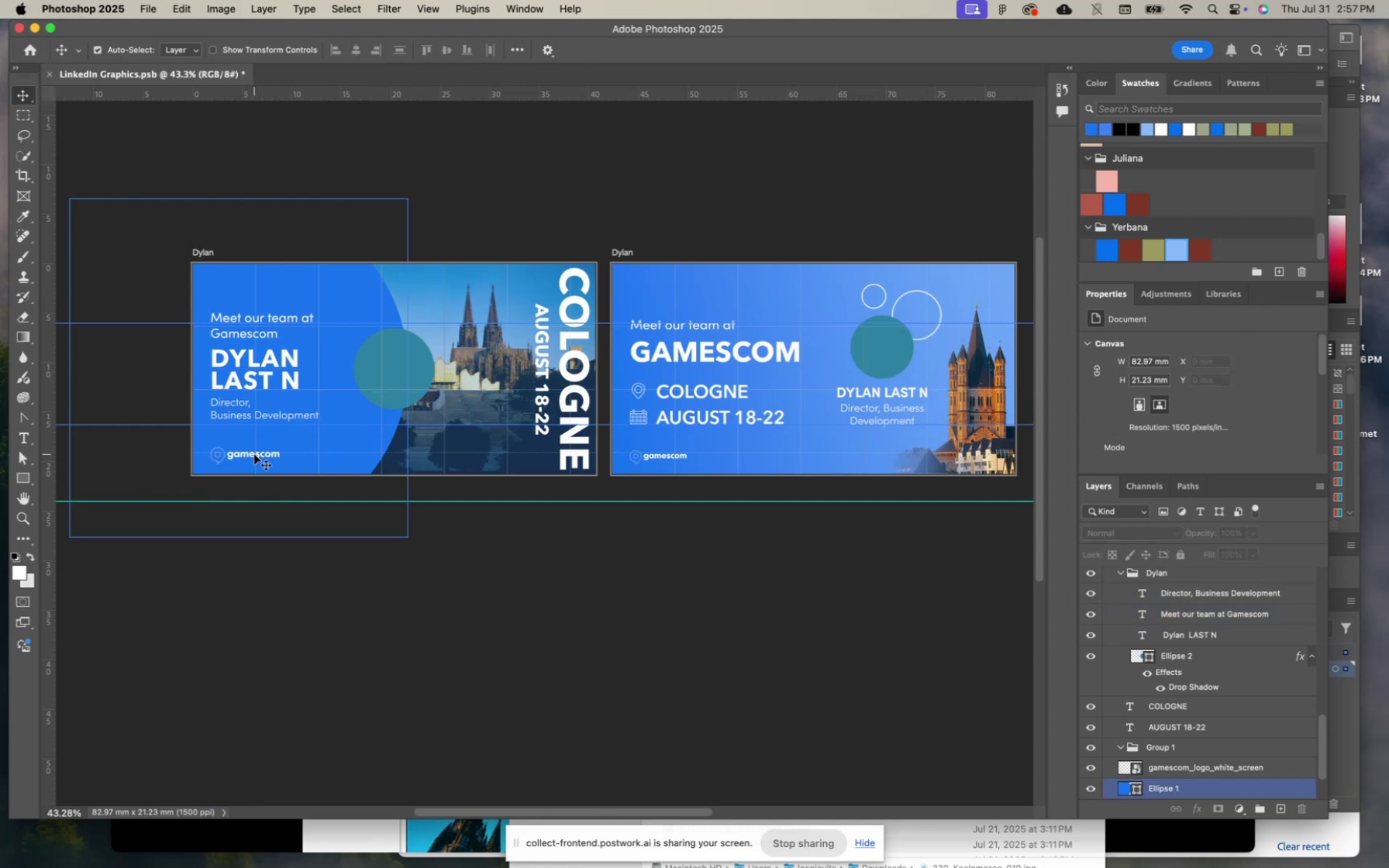 
left_click([259, 453])
 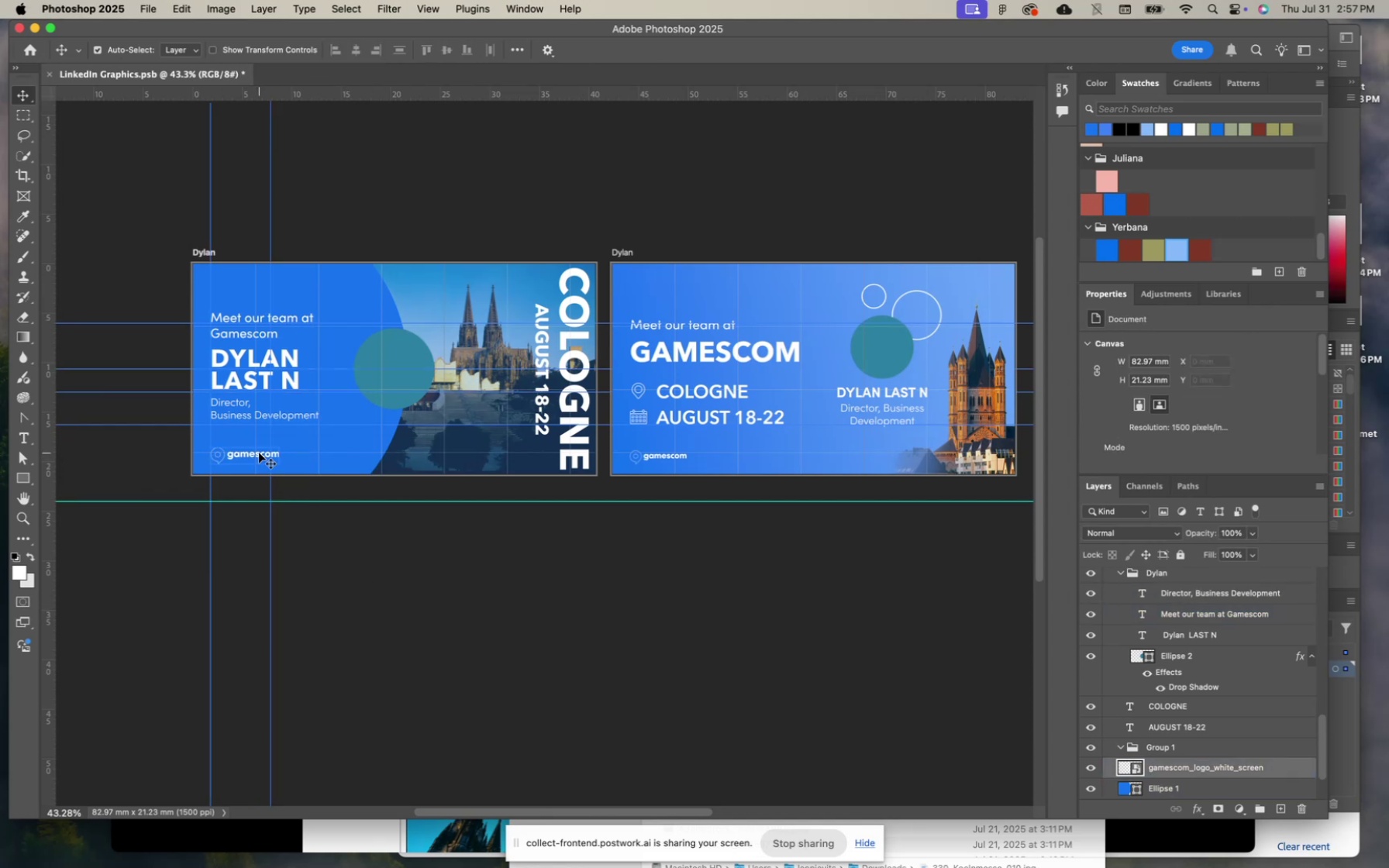 
key(Meta+T)
 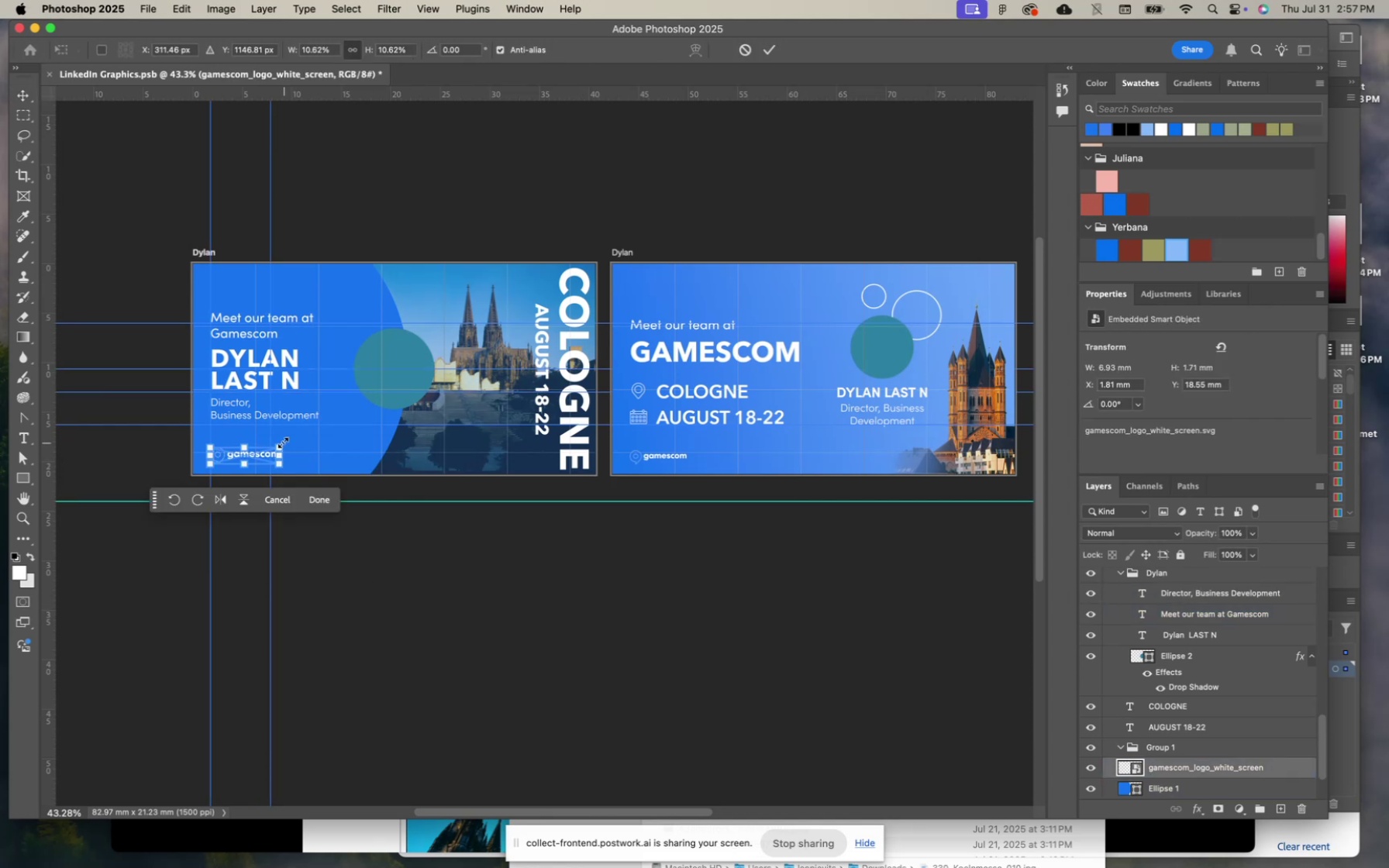 
left_click_drag(start_coordinate=[281, 443], to_coordinate=[321, 441])
 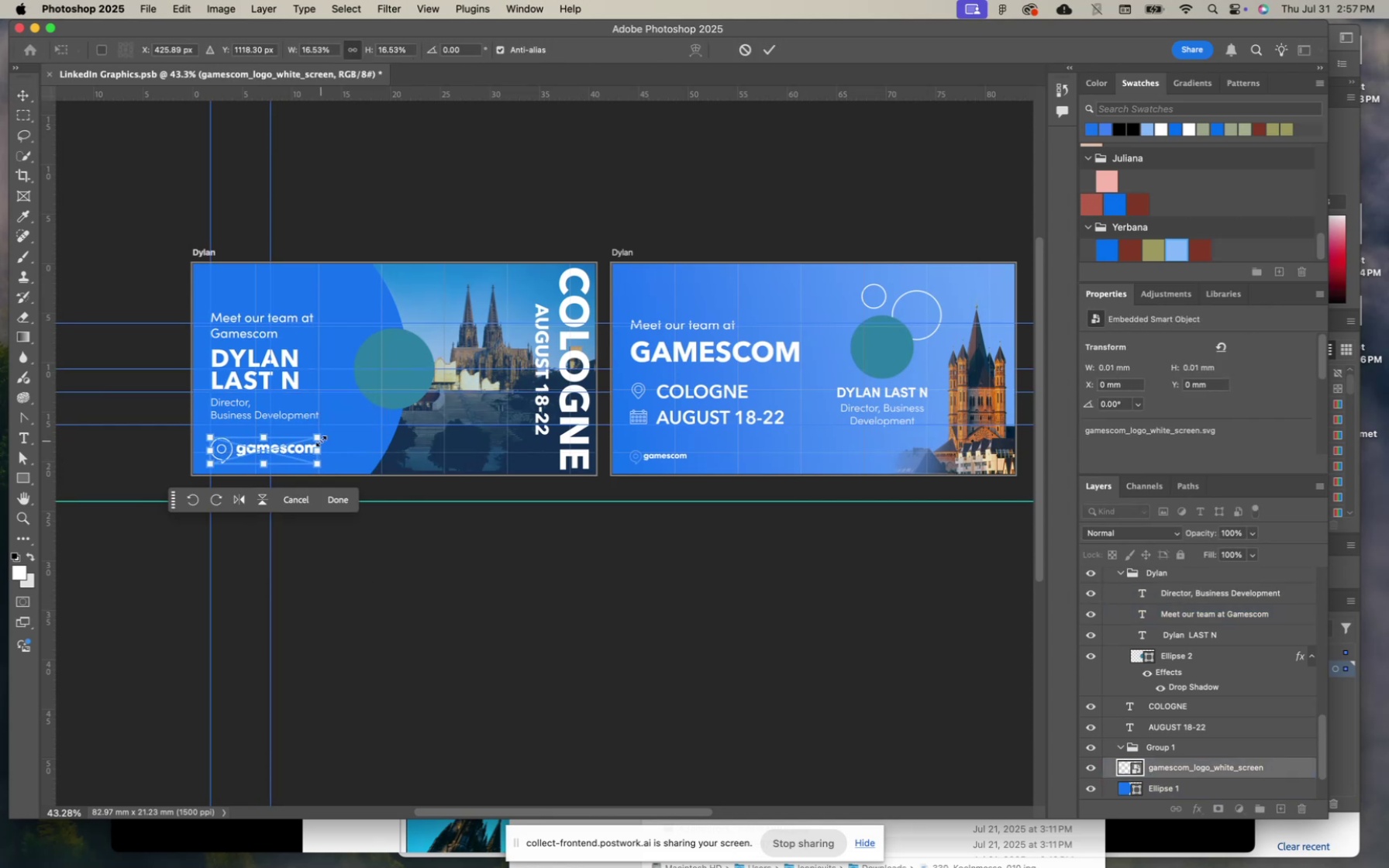 
key(Enter)
 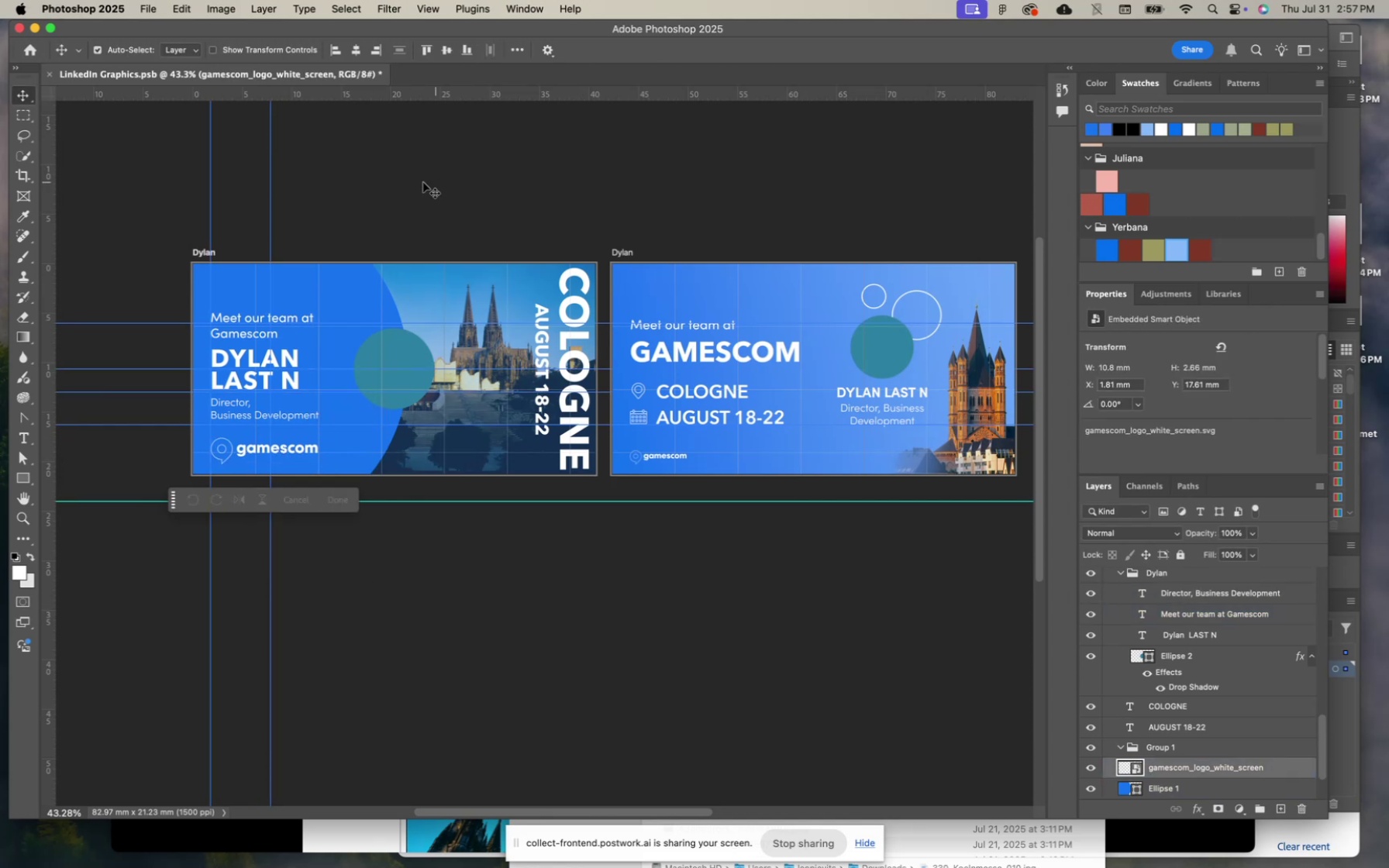 
left_click([414, 211])
 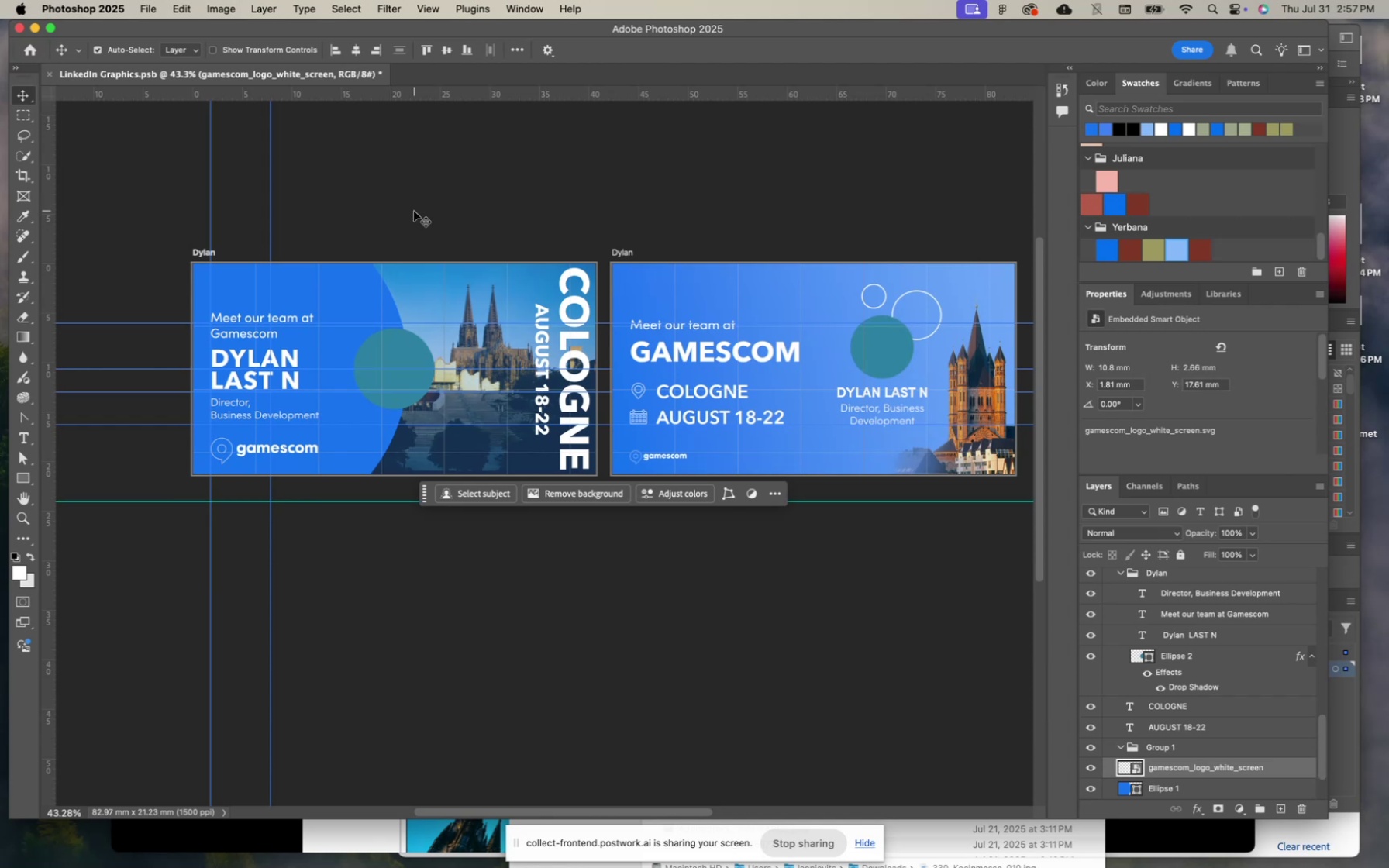 
key(Meta+CommandLeft)
 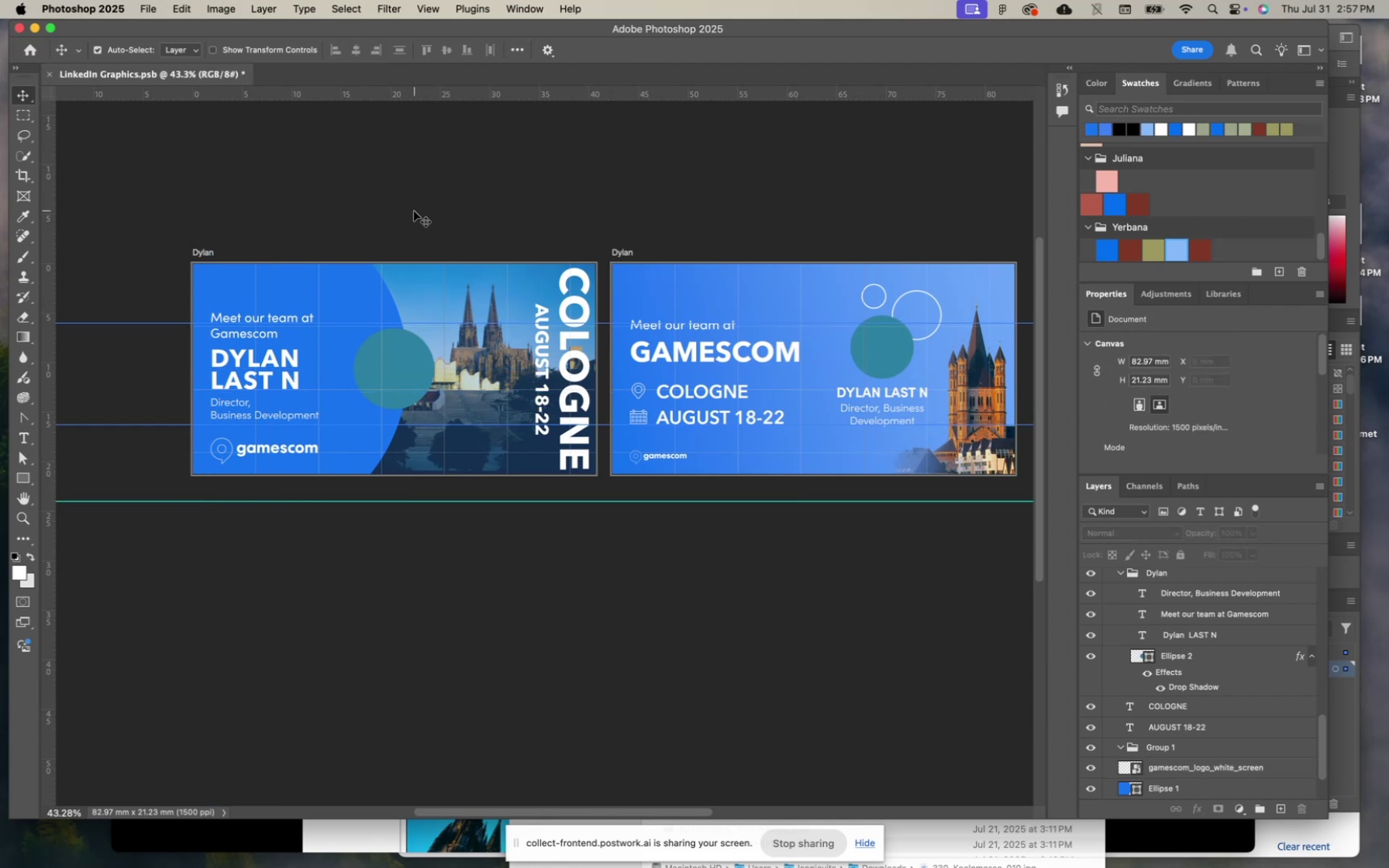 
key(Meta+S)
 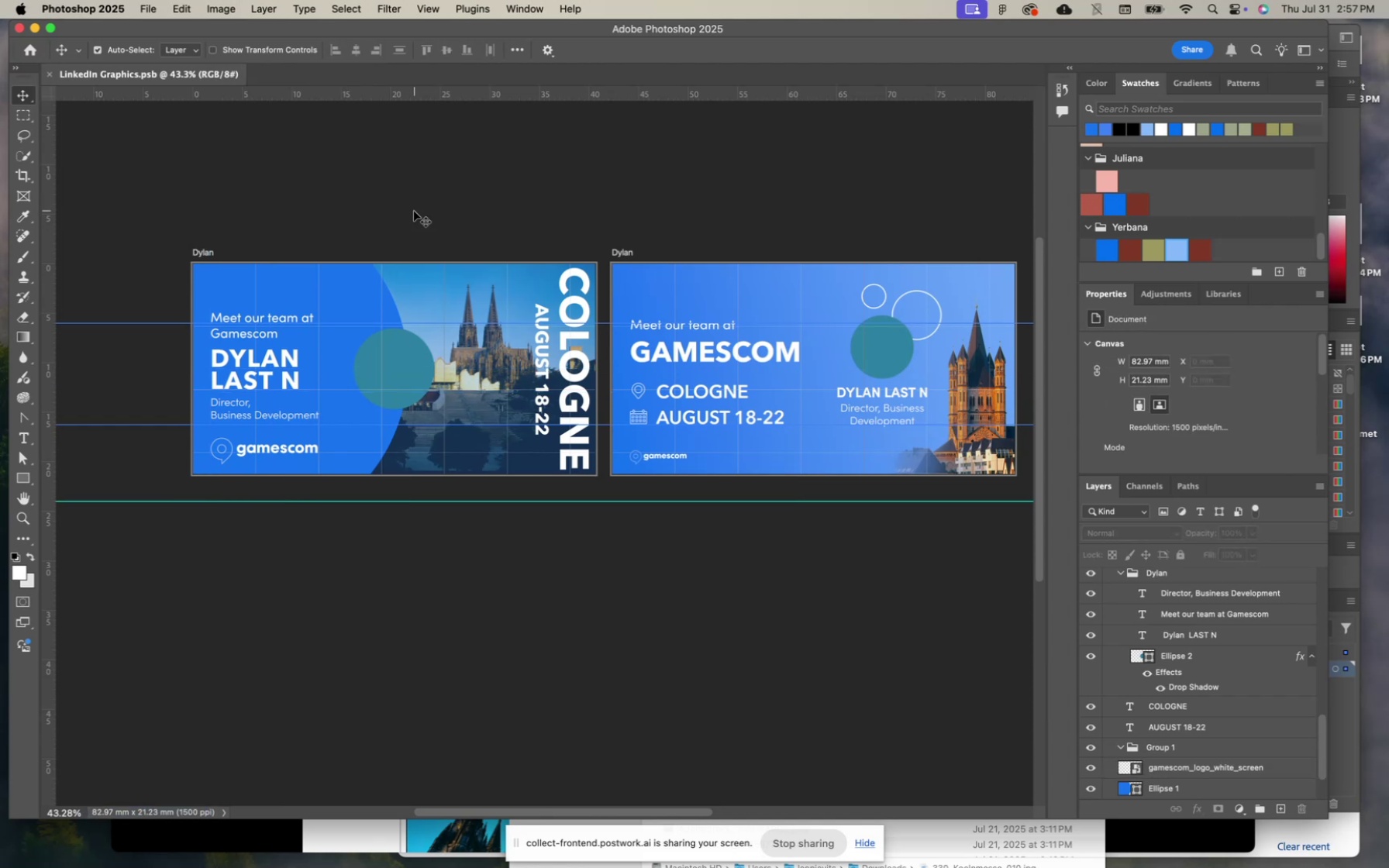 
key(Meta+CommandLeft)
 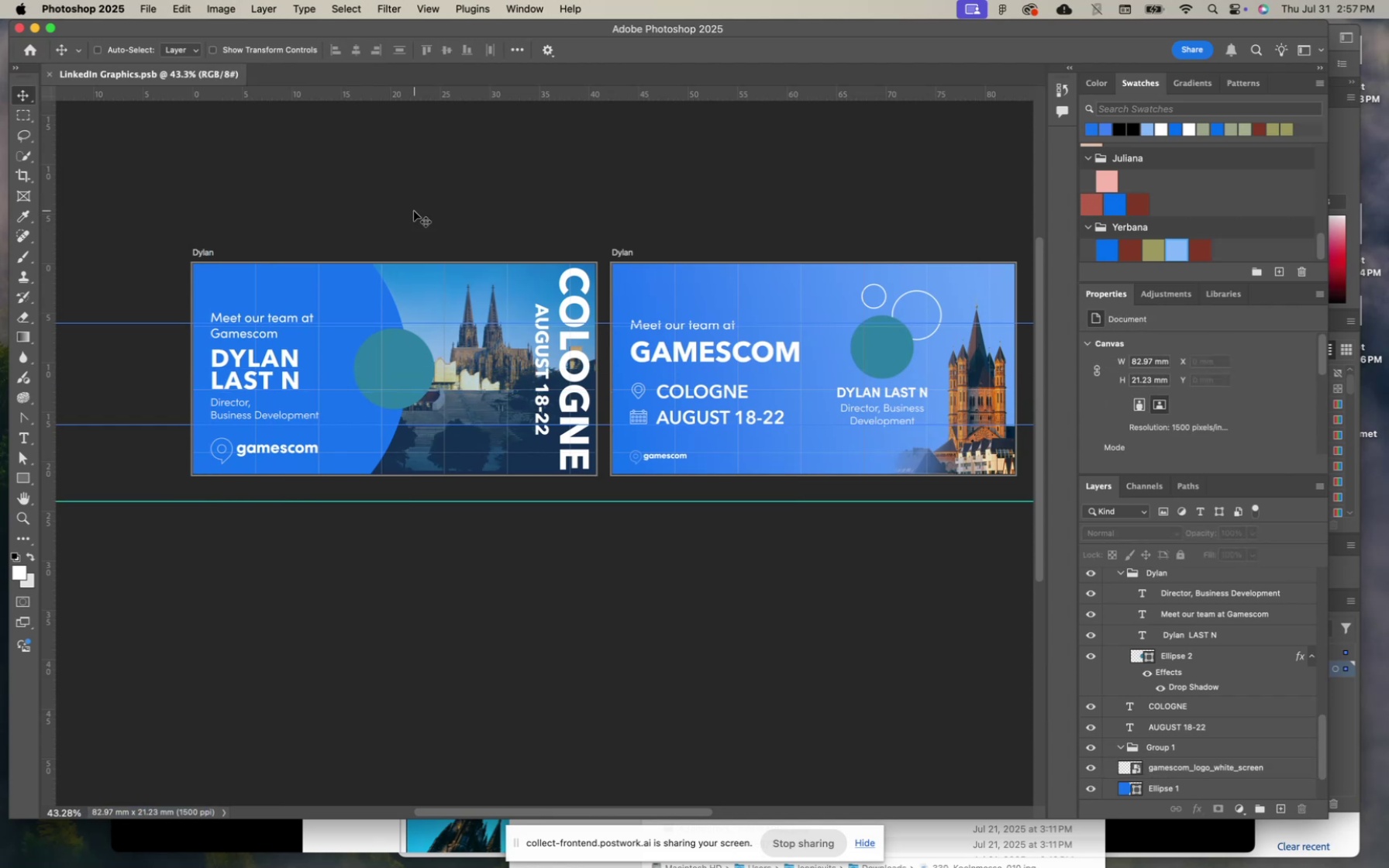 
key(Meta+S)
 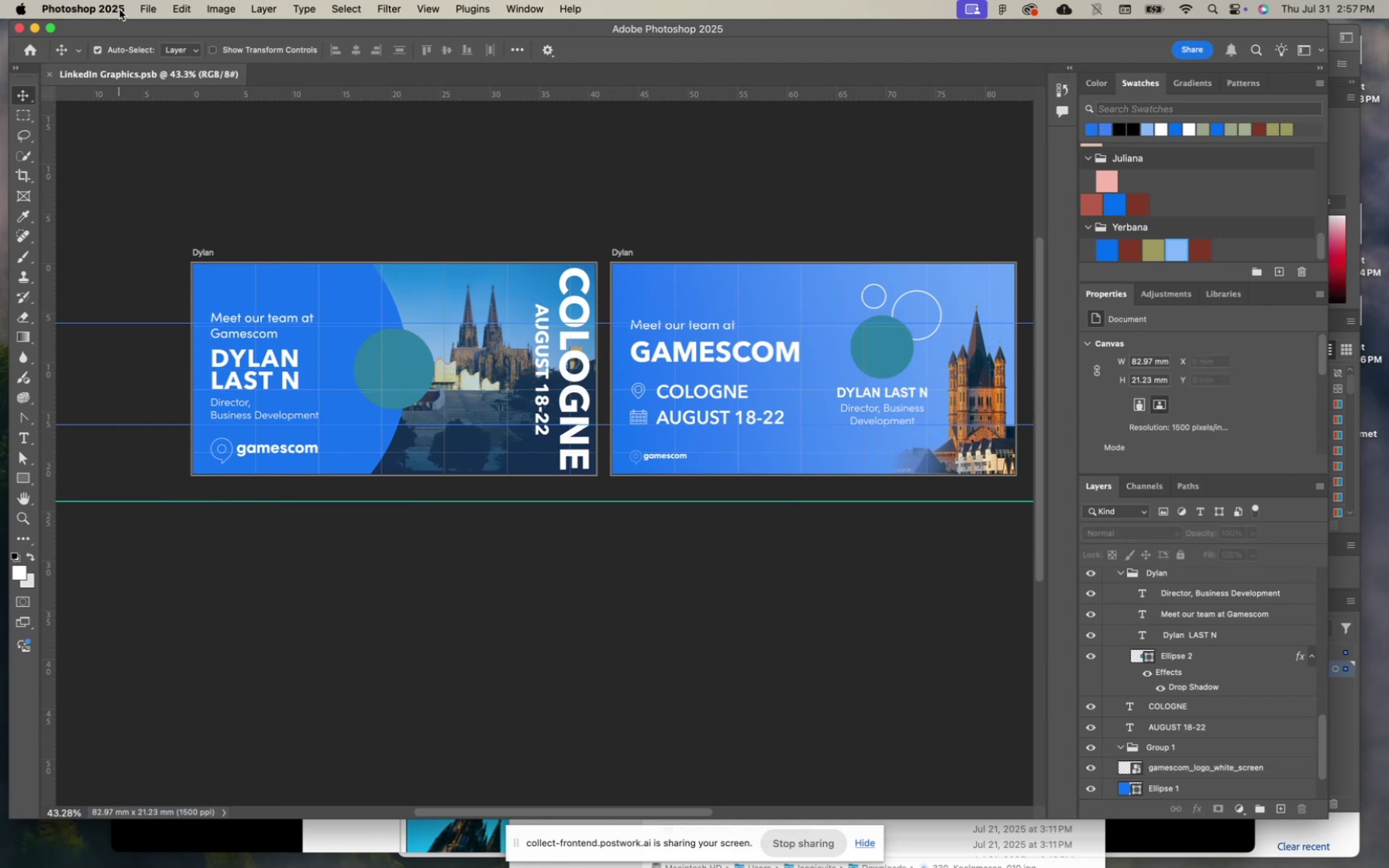 
key(Meta+CommandLeft)
 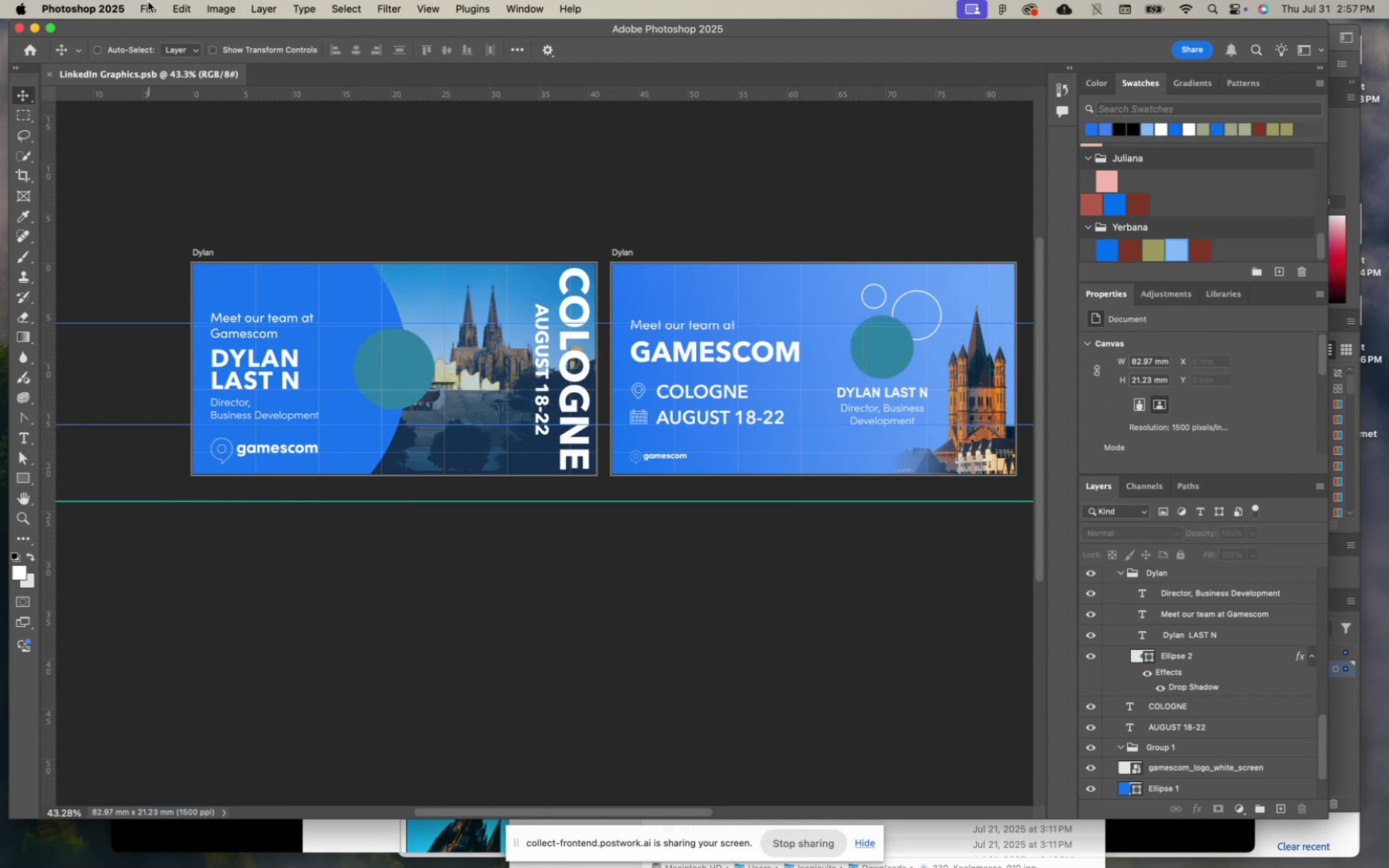 
key(Meta+S)
 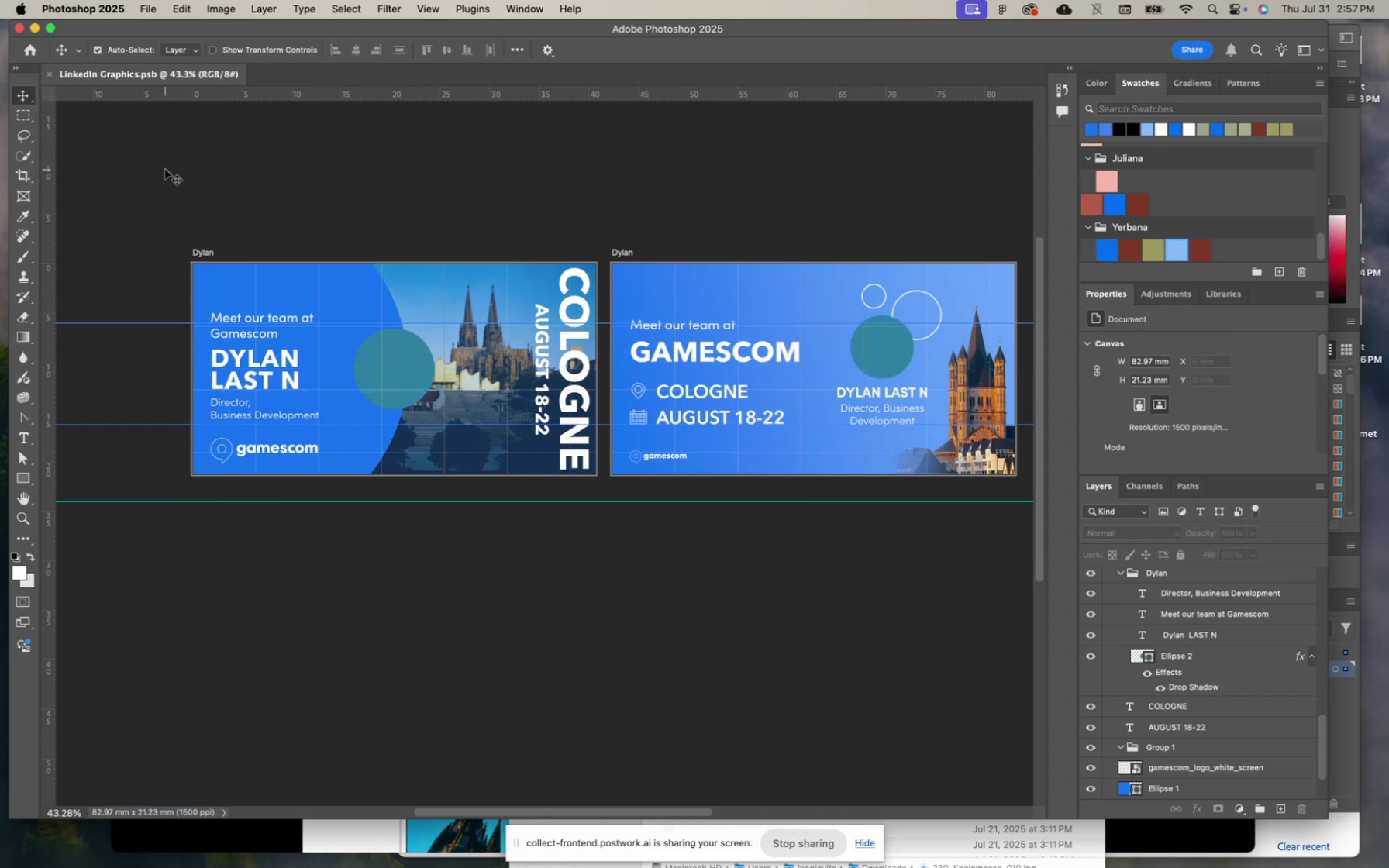 